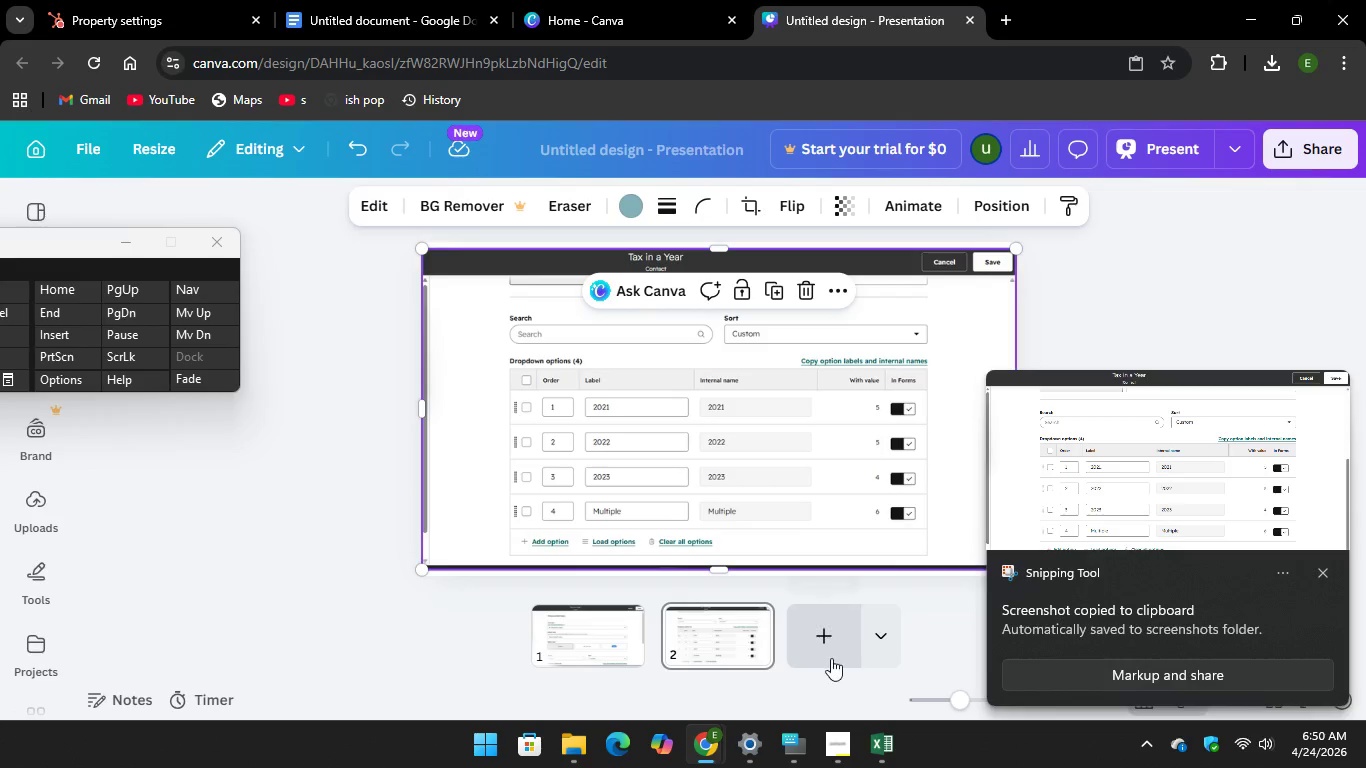 
left_click([823, 652])
 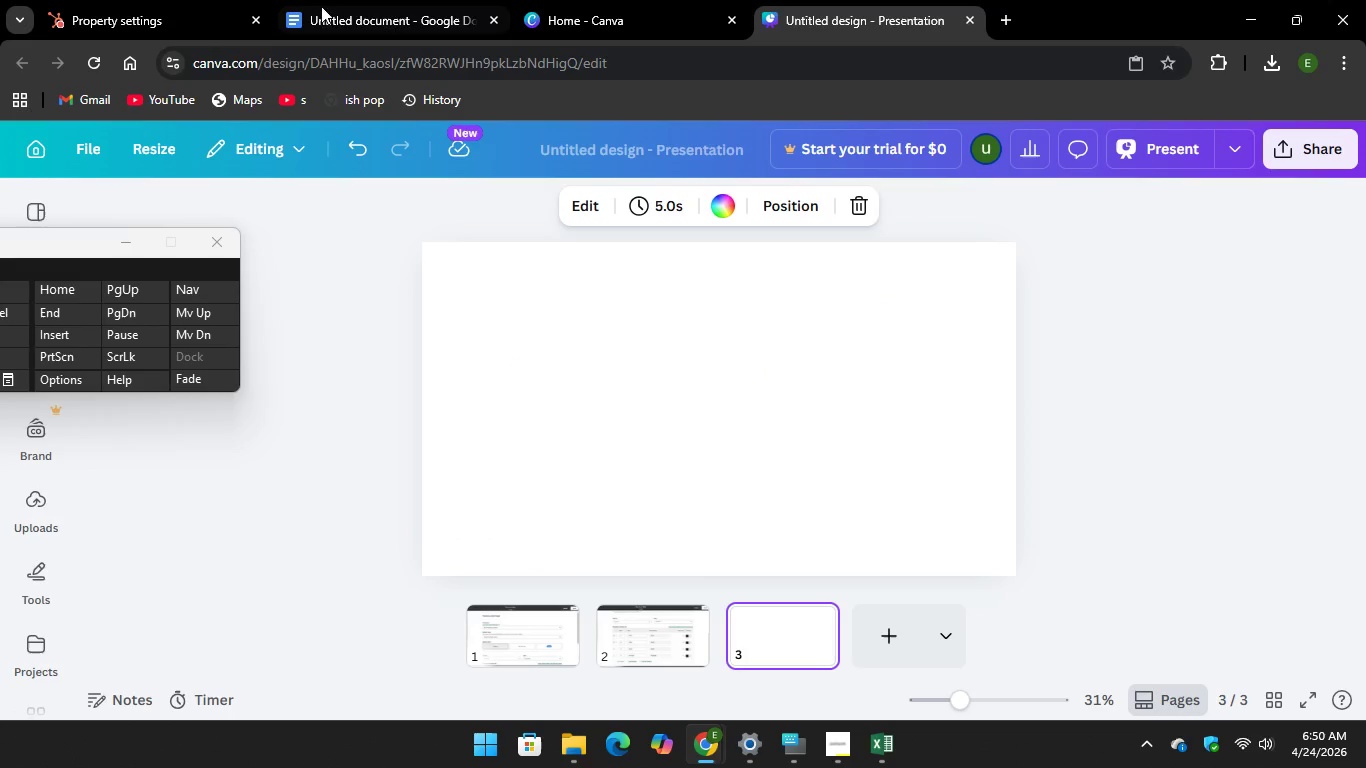 
left_click([148, 2])
 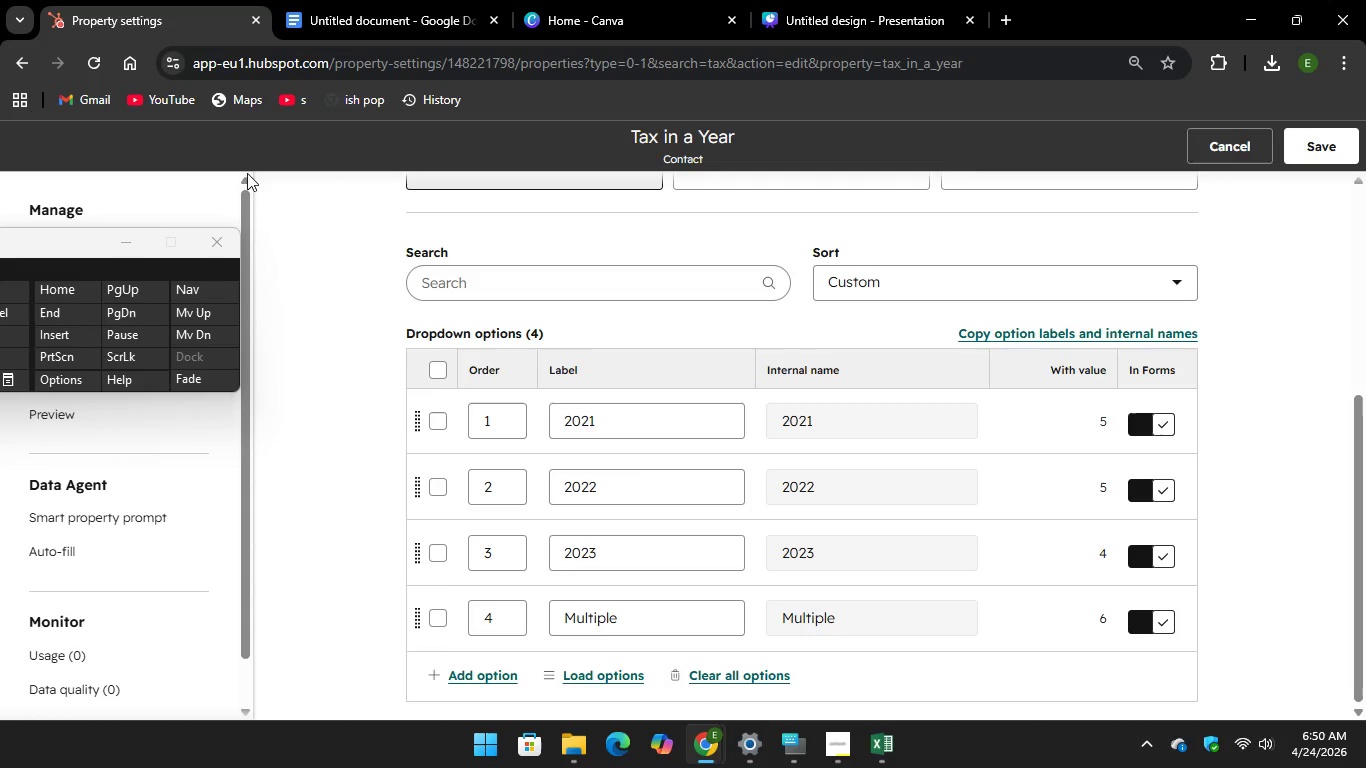 
left_click([388, 12])
 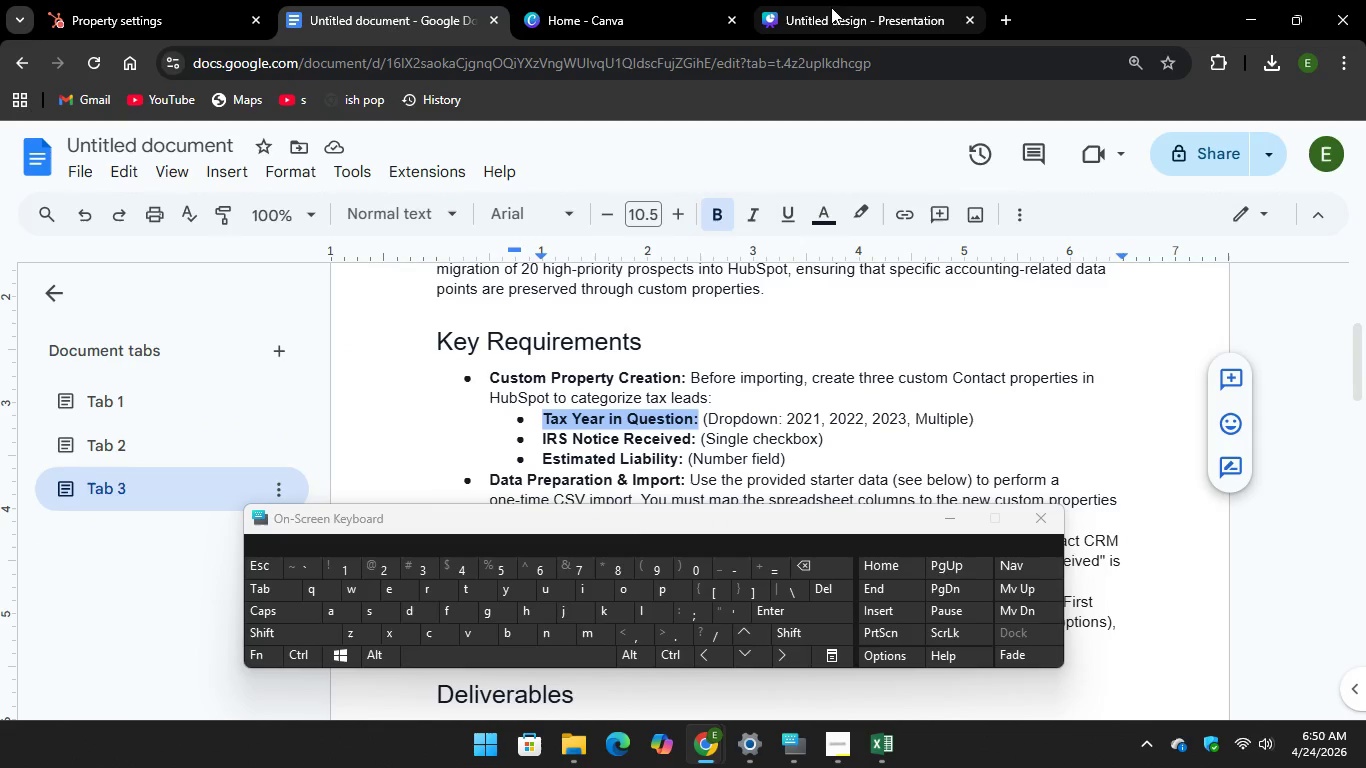 
wait(5.89)
 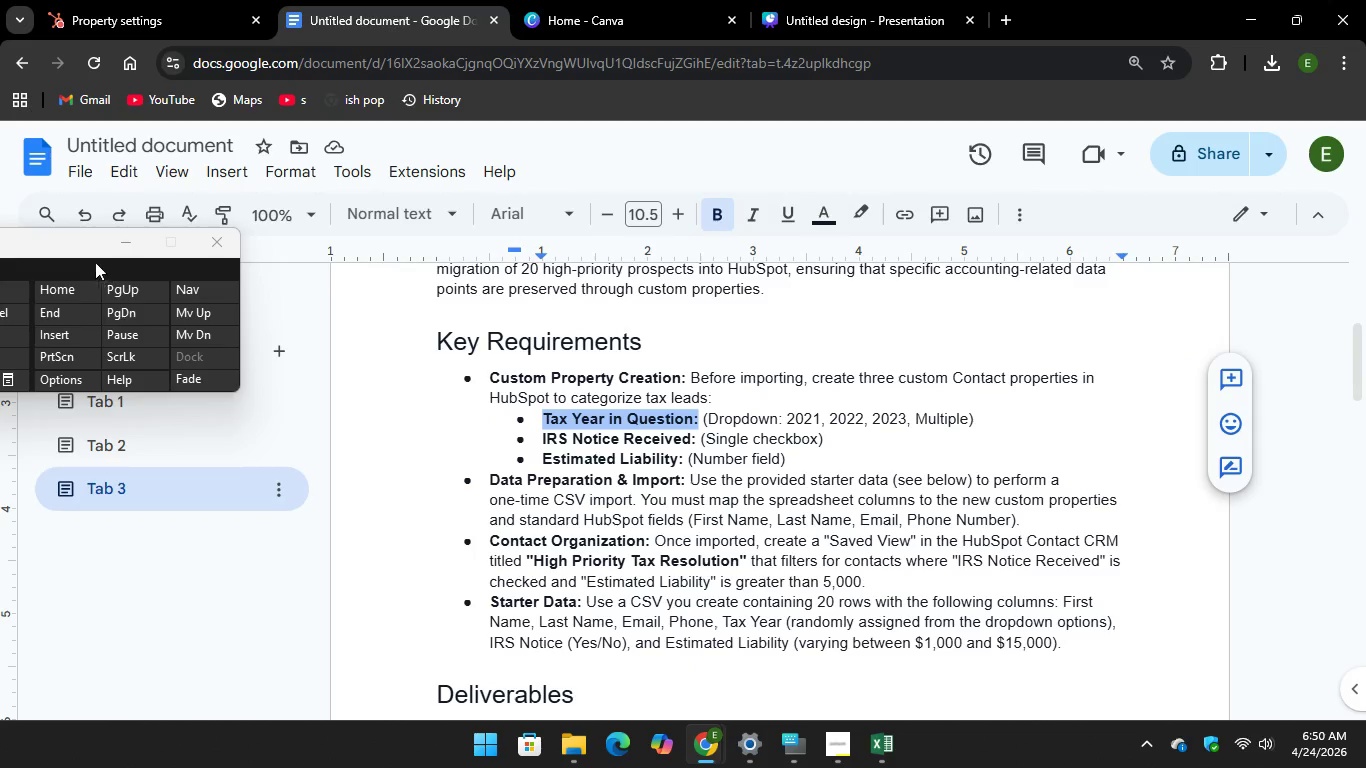 
left_click([140, 13])
 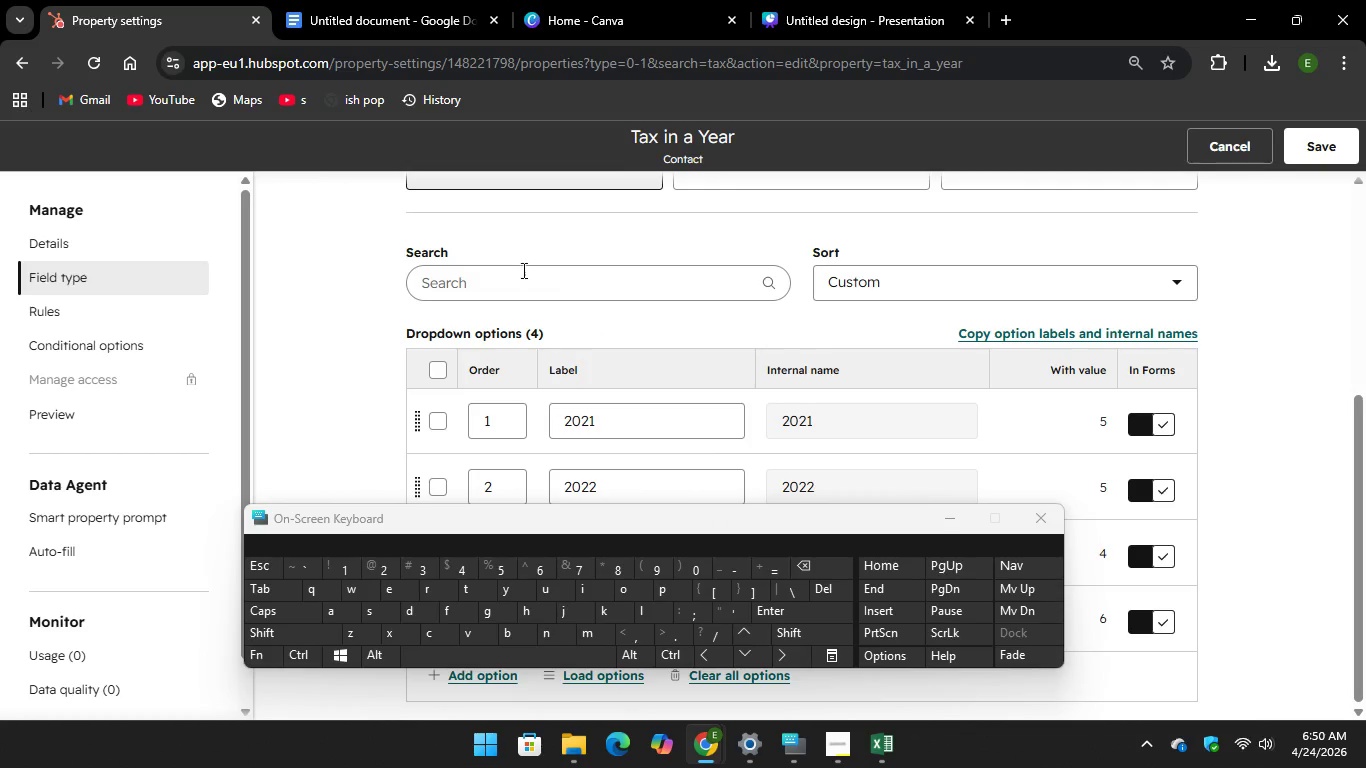 
scroll: coordinate [593, 291], scroll_direction: up, amount: 9.0
 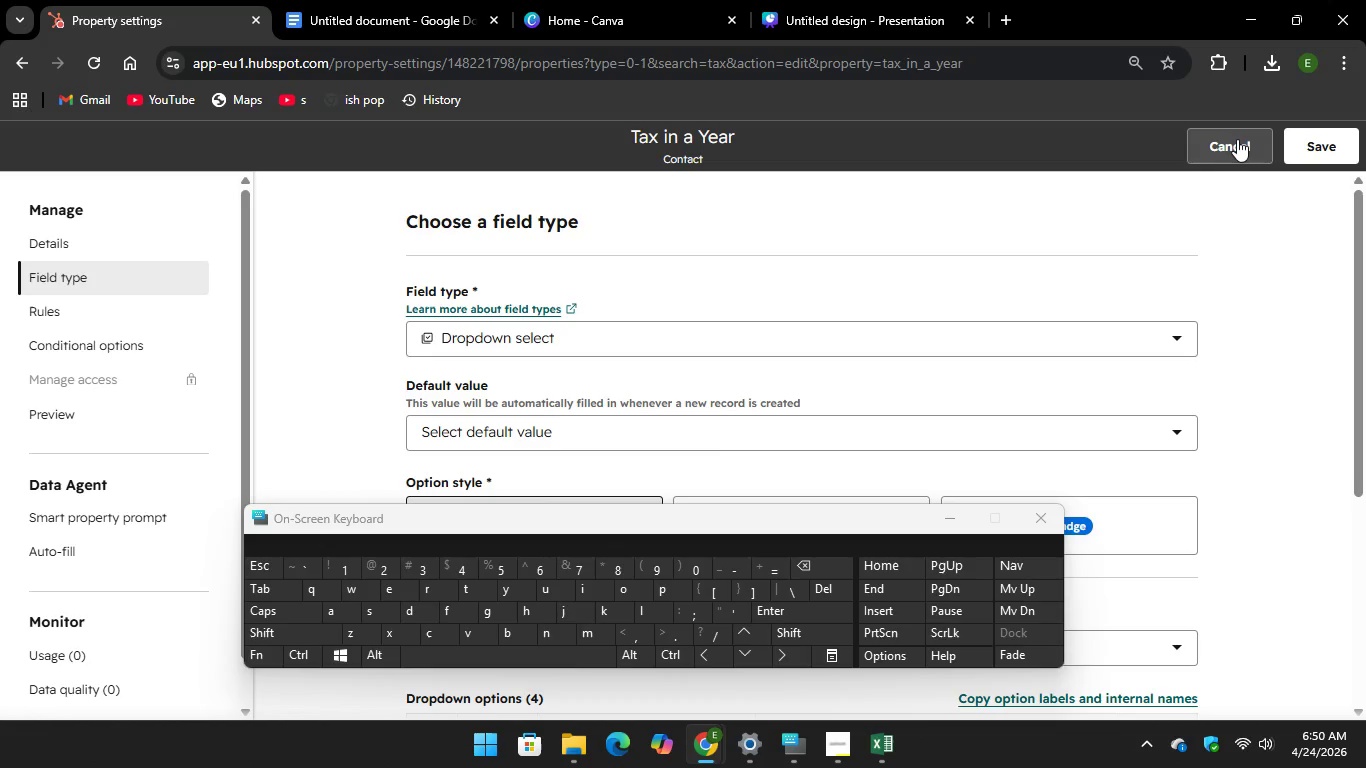 
left_click([1238, 139])
 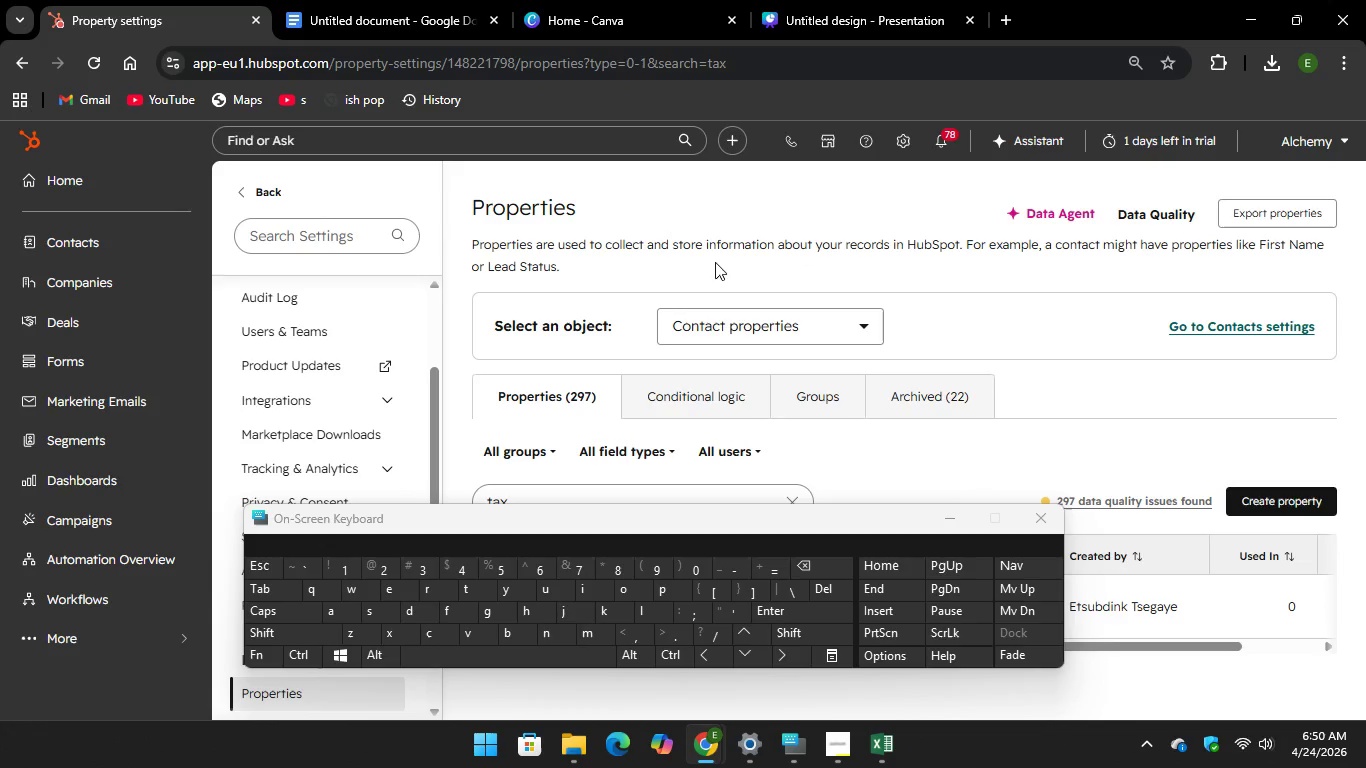 
scroll: coordinate [672, 274], scroll_direction: up, amount: 8.0
 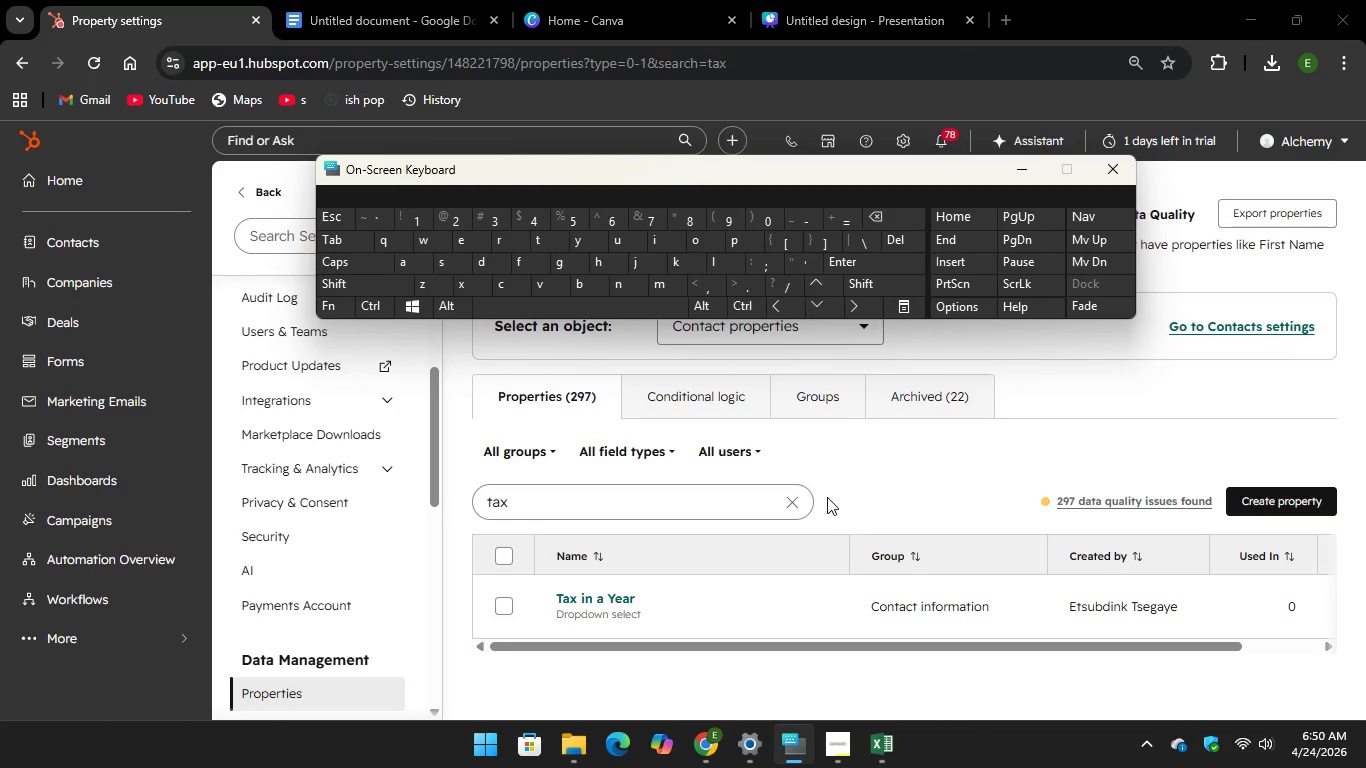 
left_click([788, 502])
 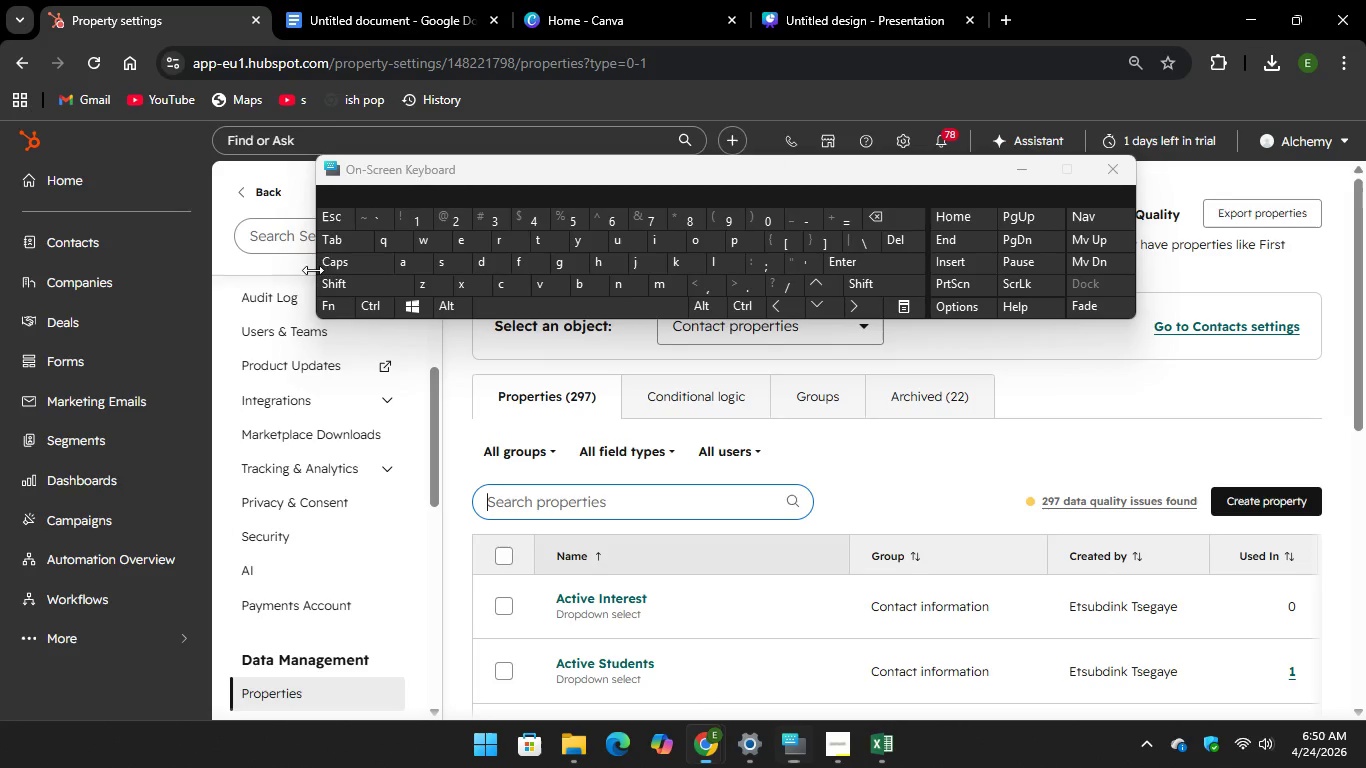 
type(IRS)
 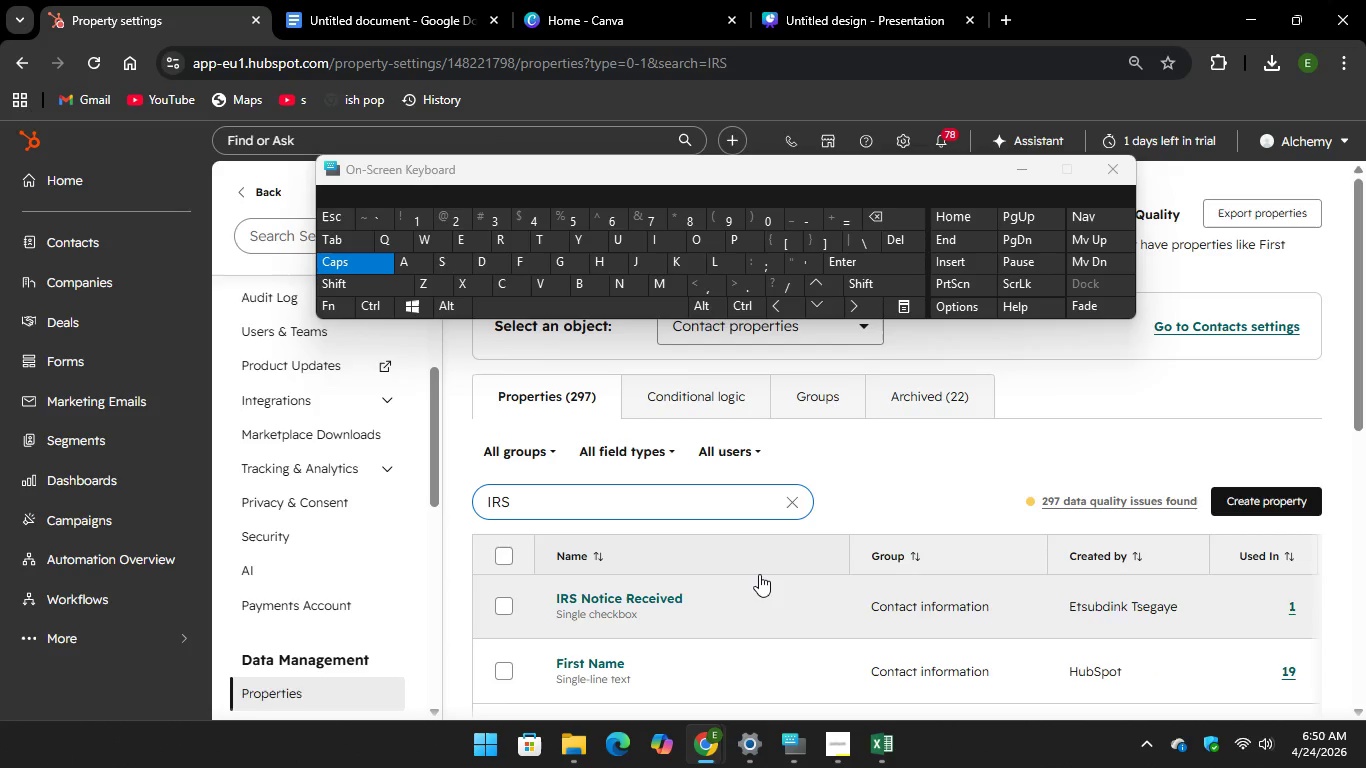 
scroll: coordinate [759, 574], scroll_direction: down, amount: 3.0
 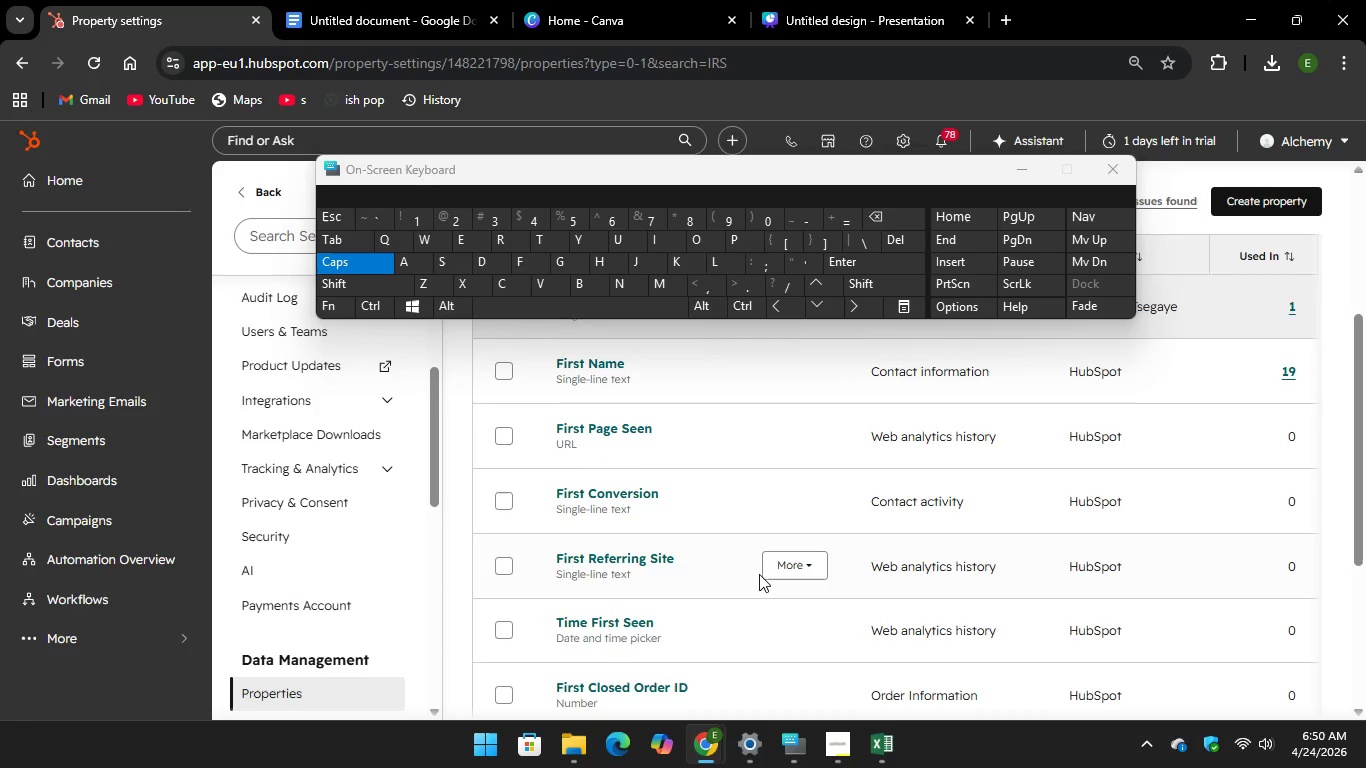 
scroll: coordinate [759, 574], scroll_direction: up, amount: 2.0
 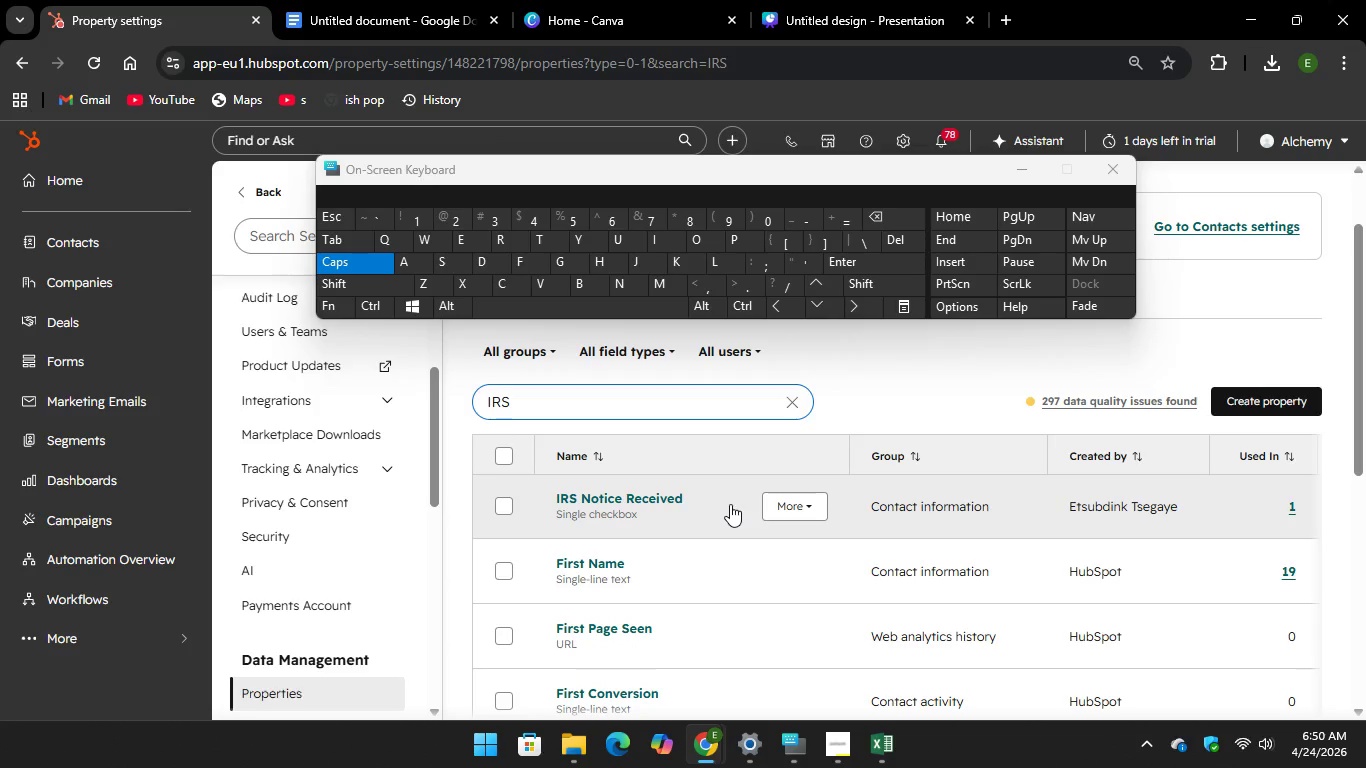 
left_click([730, 504])
 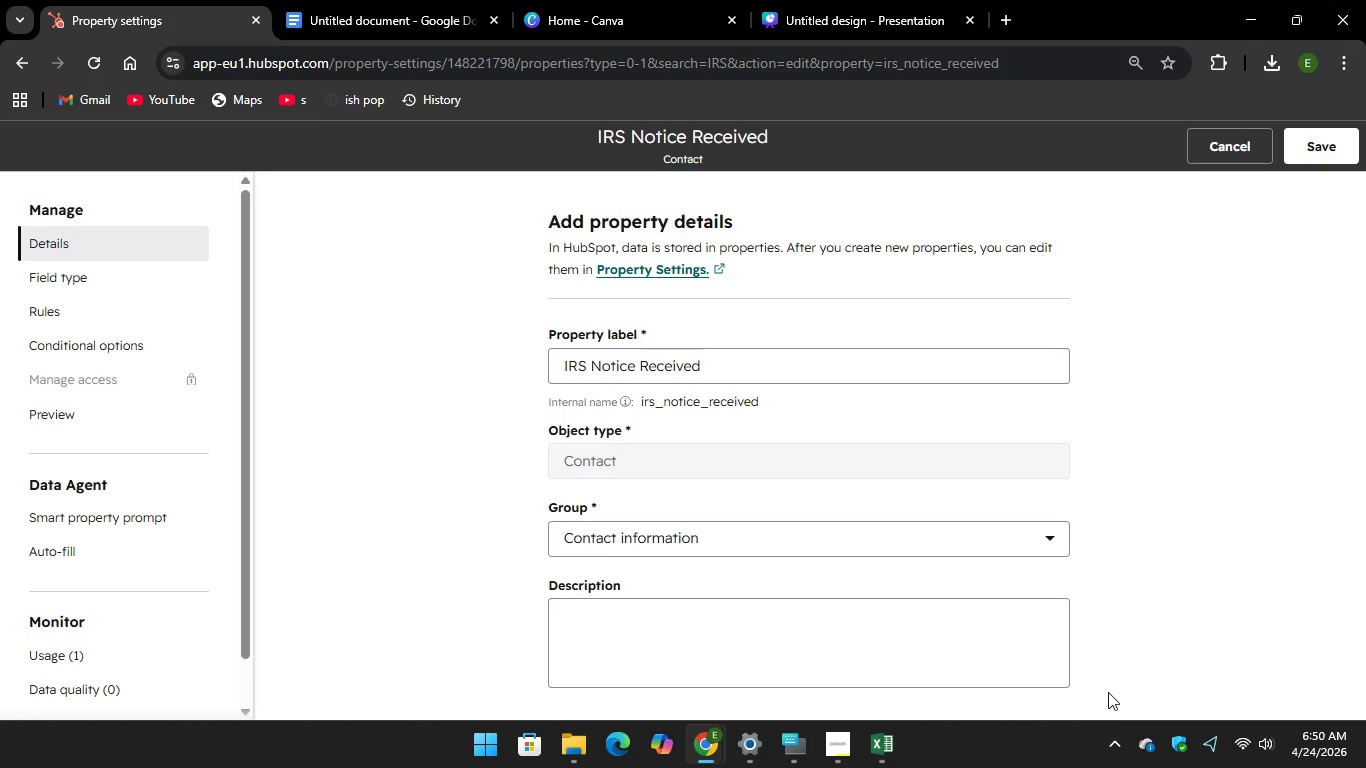 
left_click([792, 742])
 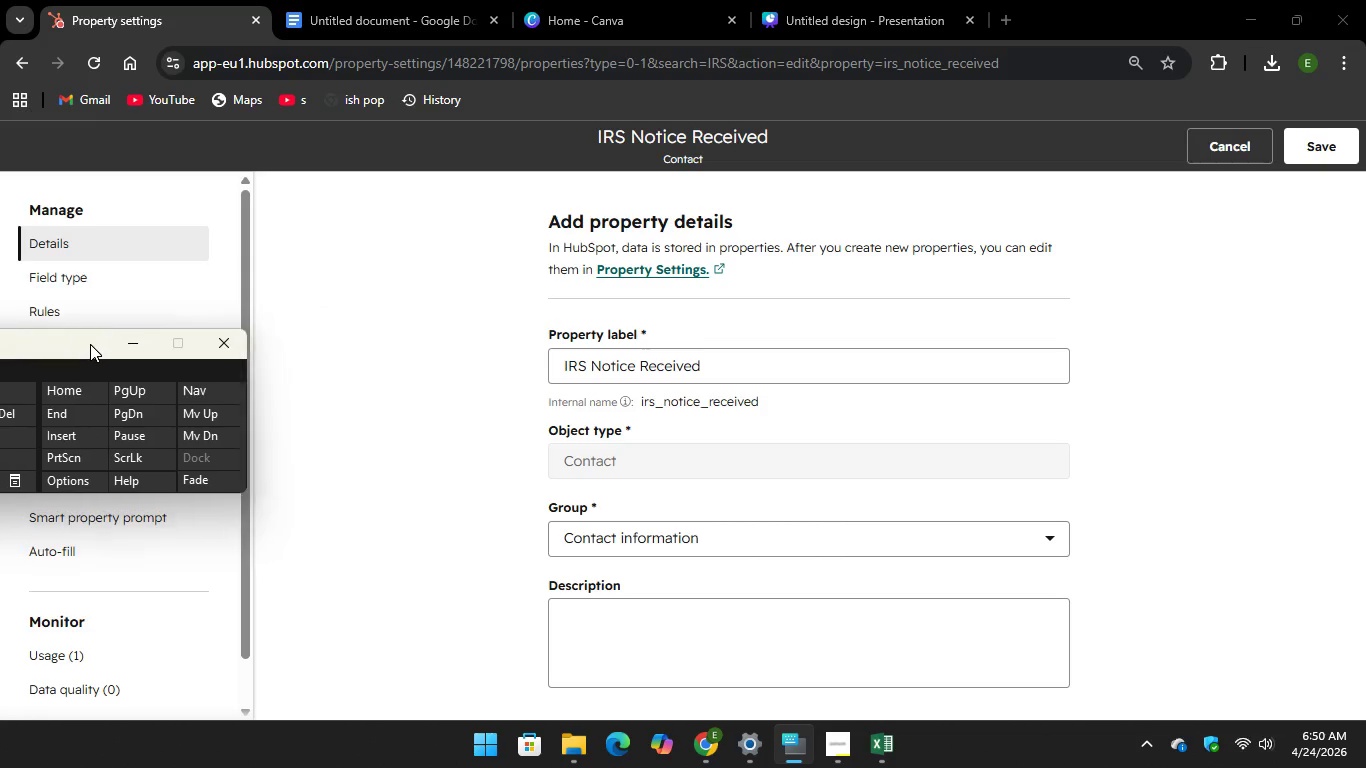 
wait(5.55)
 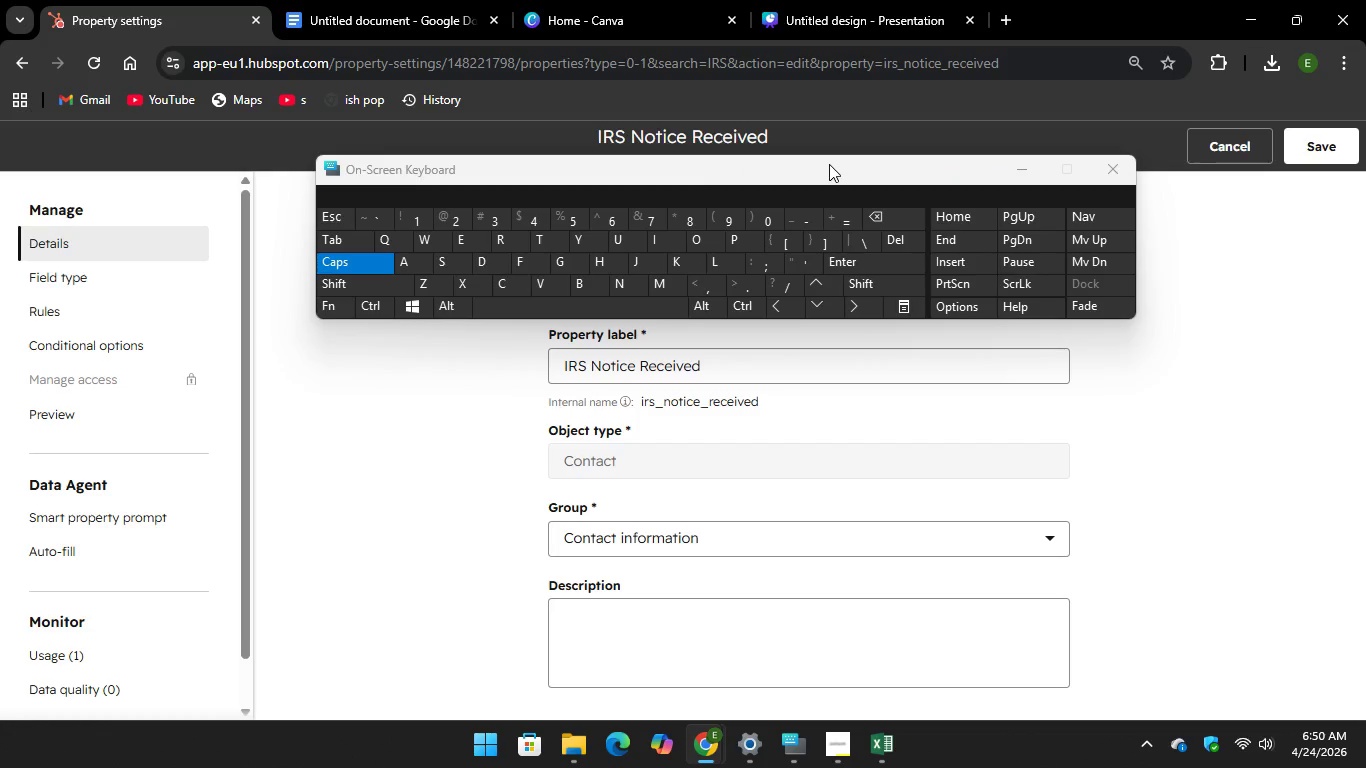 
key(PrintScreen)
 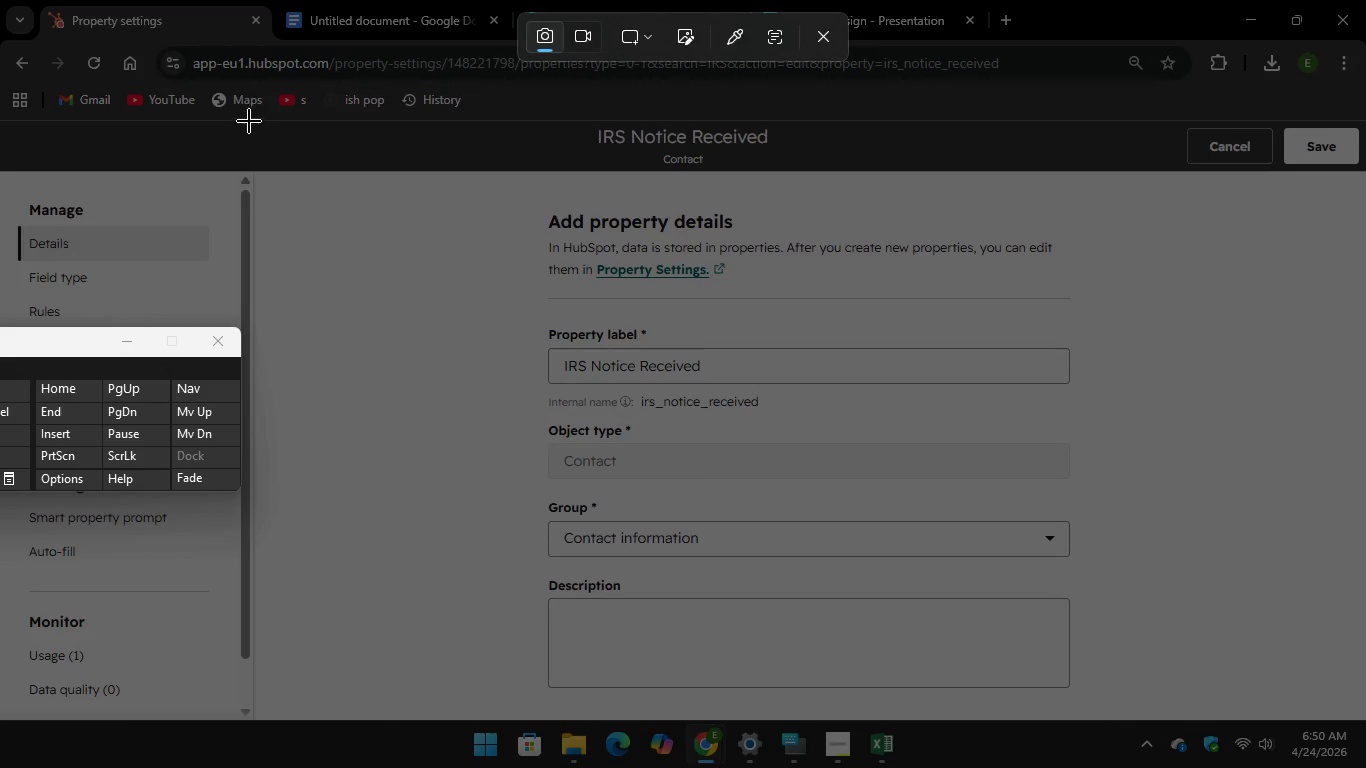 
left_click_drag(start_coordinate=[239, 121], to_coordinate=[1365, 717])
 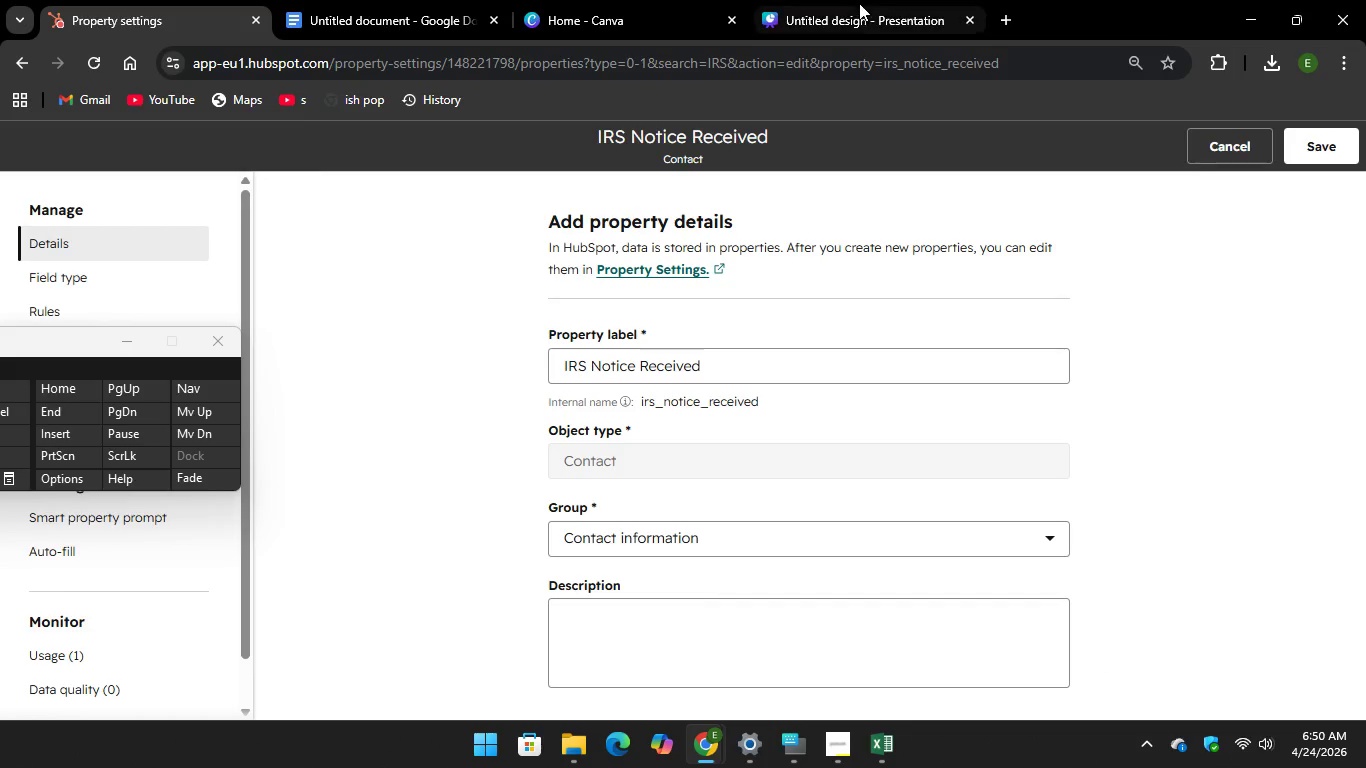 
left_click([859, 2])
 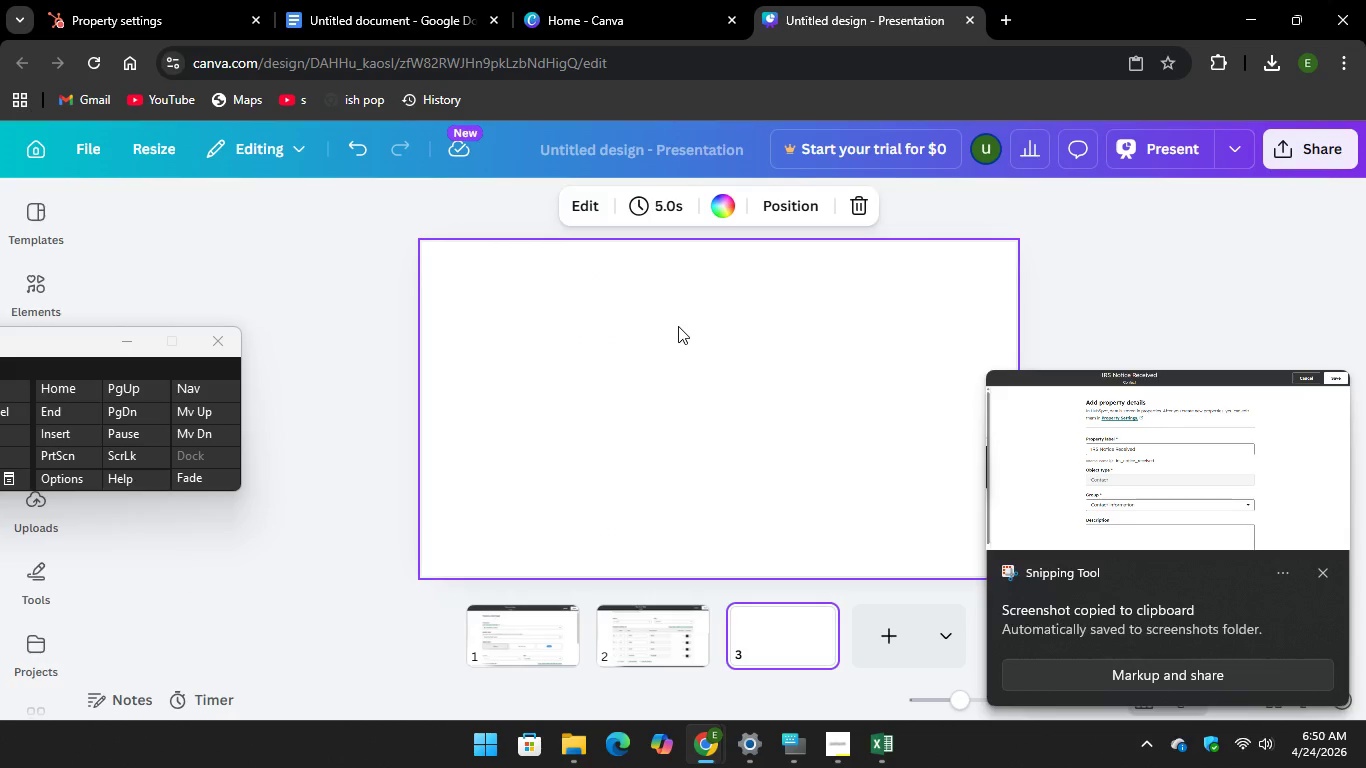 
right_click([682, 325])
 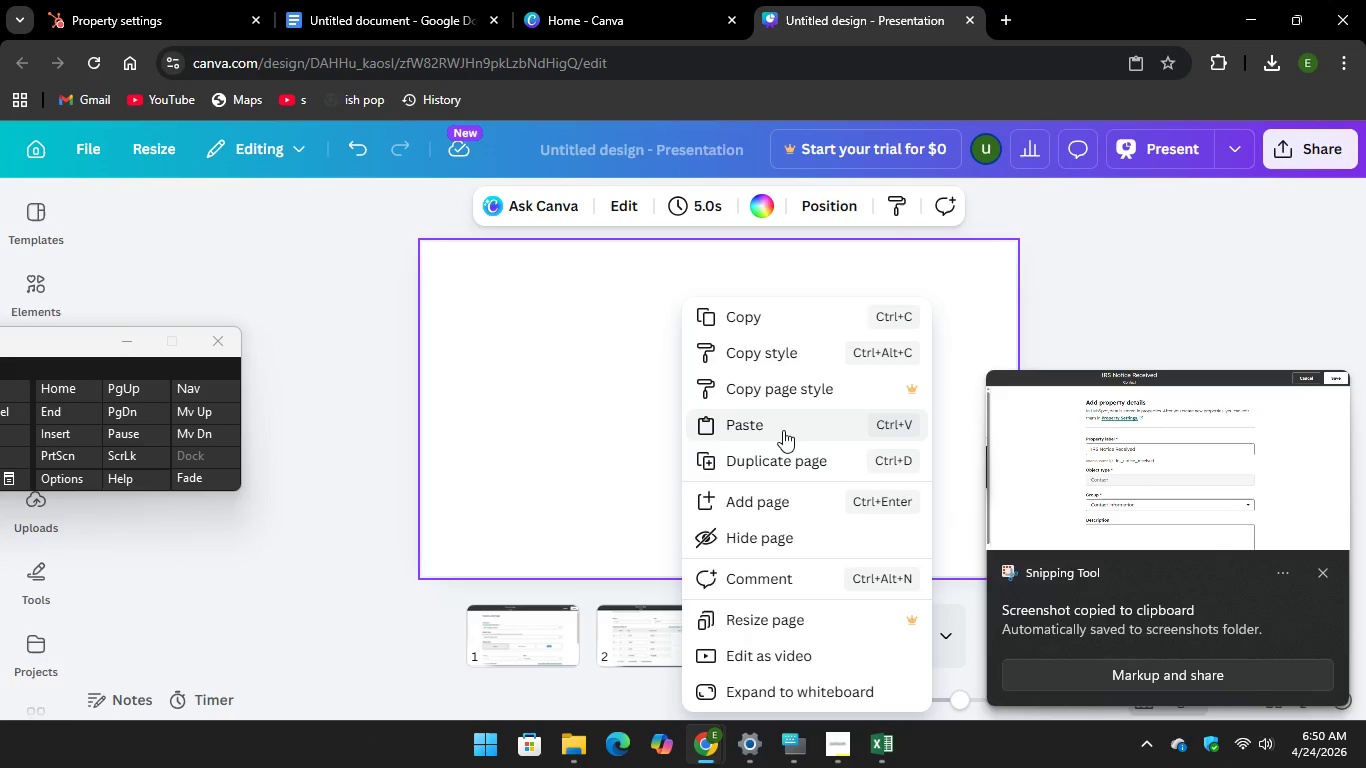 
left_click([783, 430])
 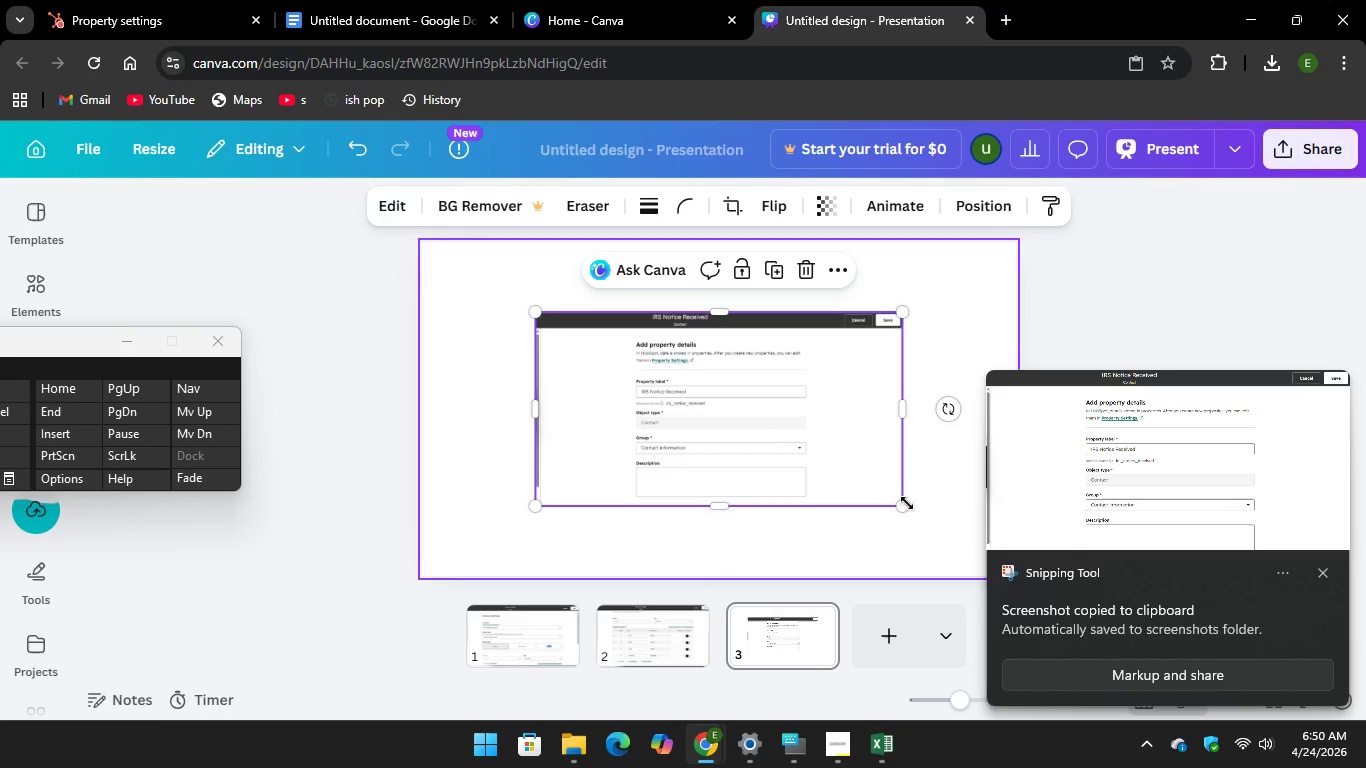 
left_click_drag(start_coordinate=[896, 500], to_coordinate=[1007, 579])
 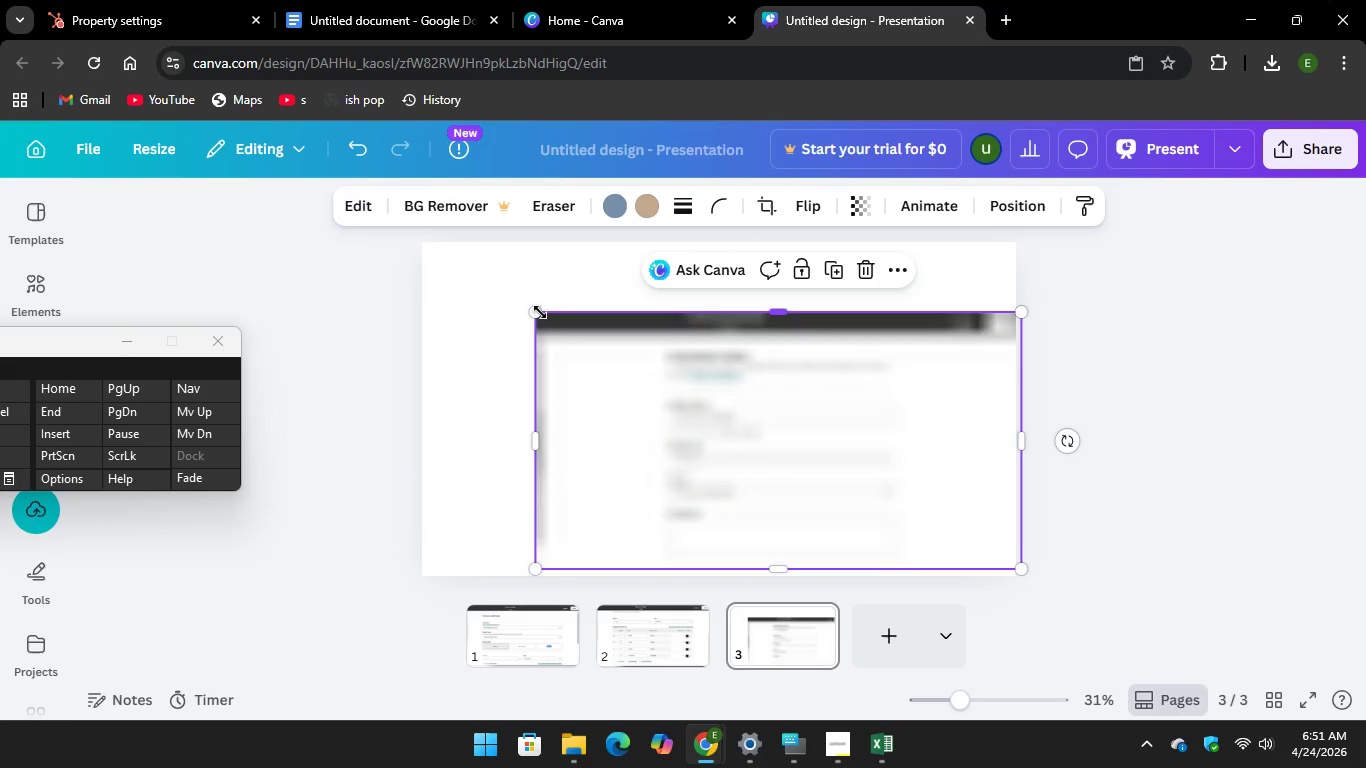 
left_click_drag(start_coordinate=[540, 312], to_coordinate=[414, 271])
 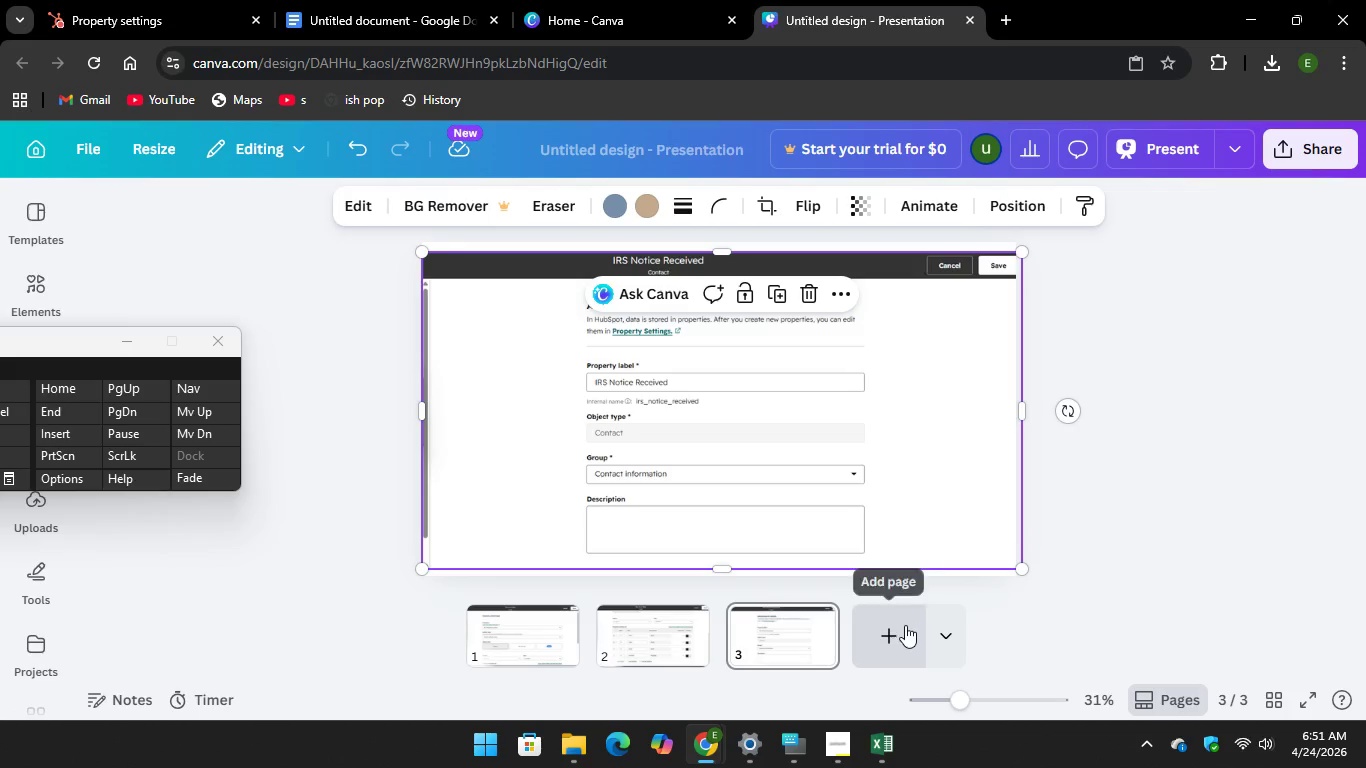 
left_click([899, 628])
 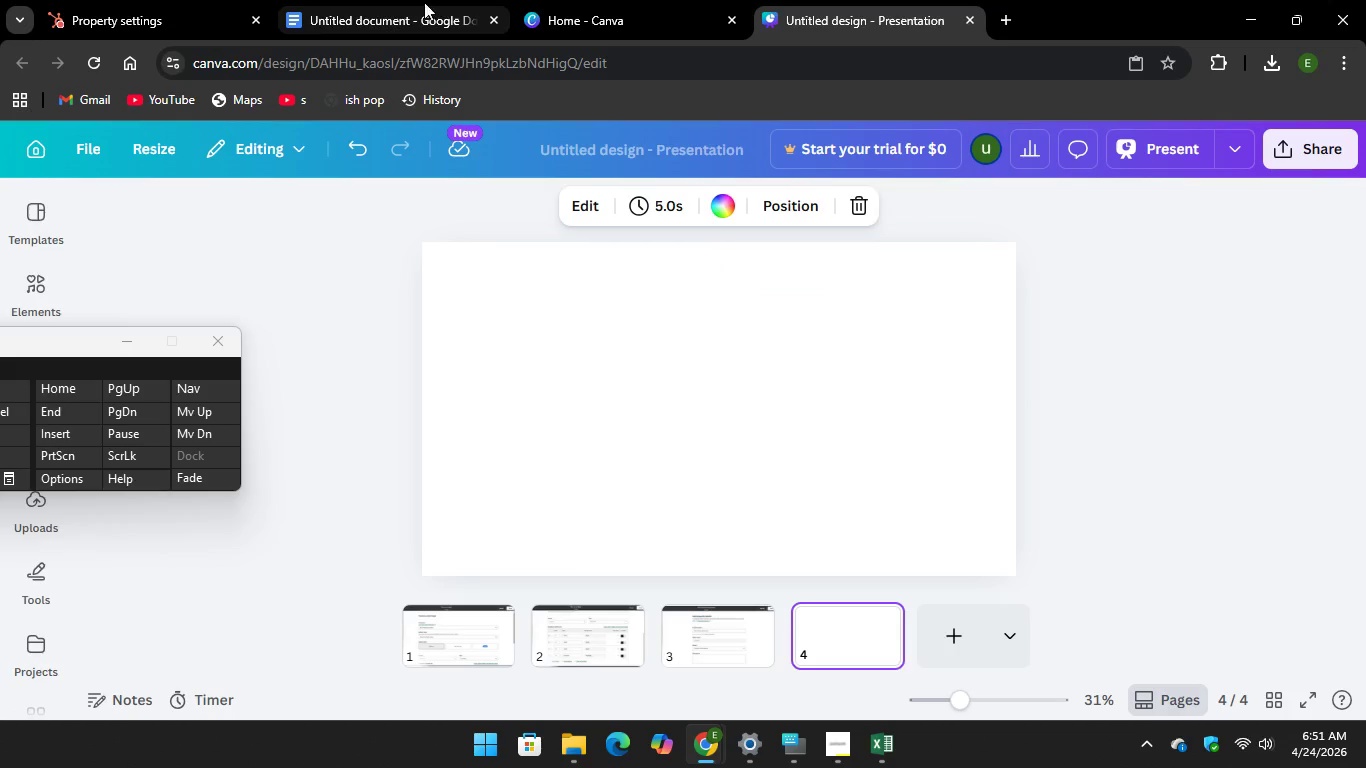 
left_click([385, 8])
 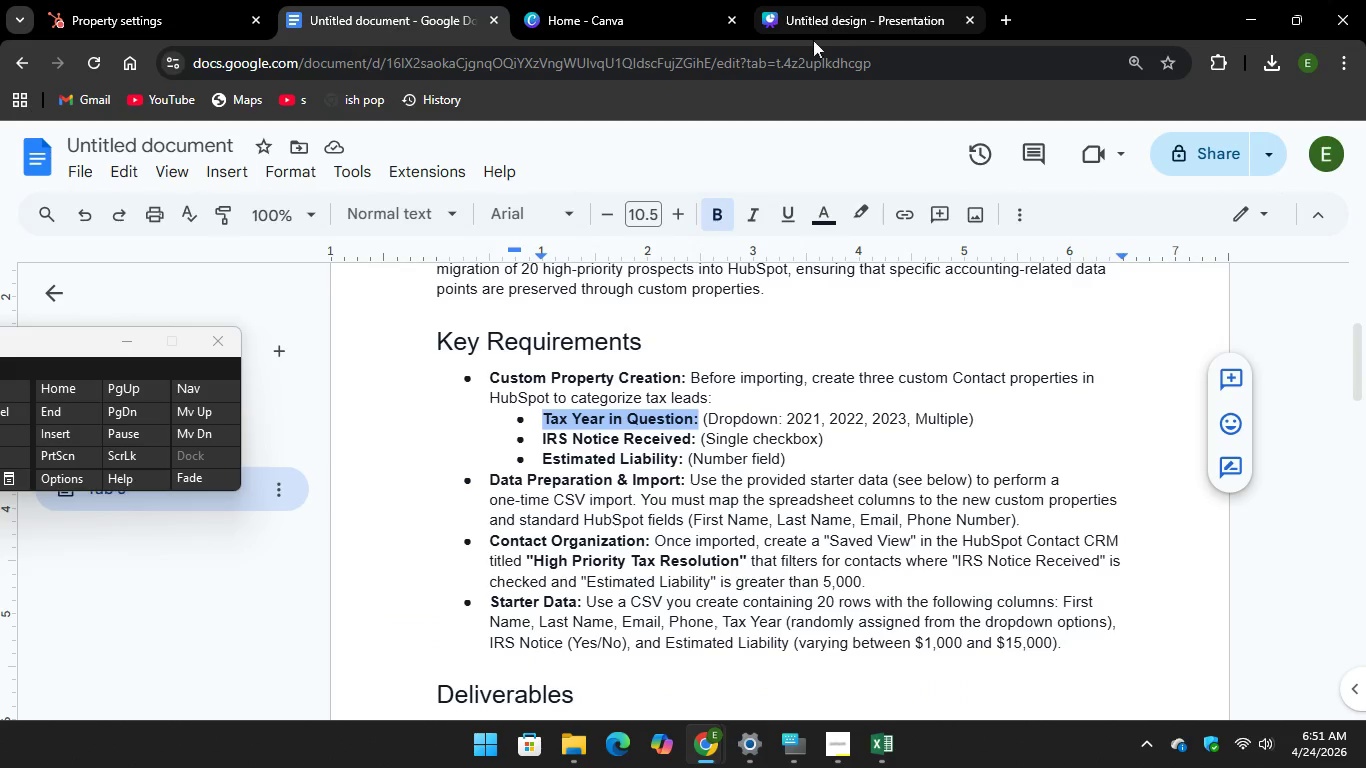 
mouse_move([714, 728])
 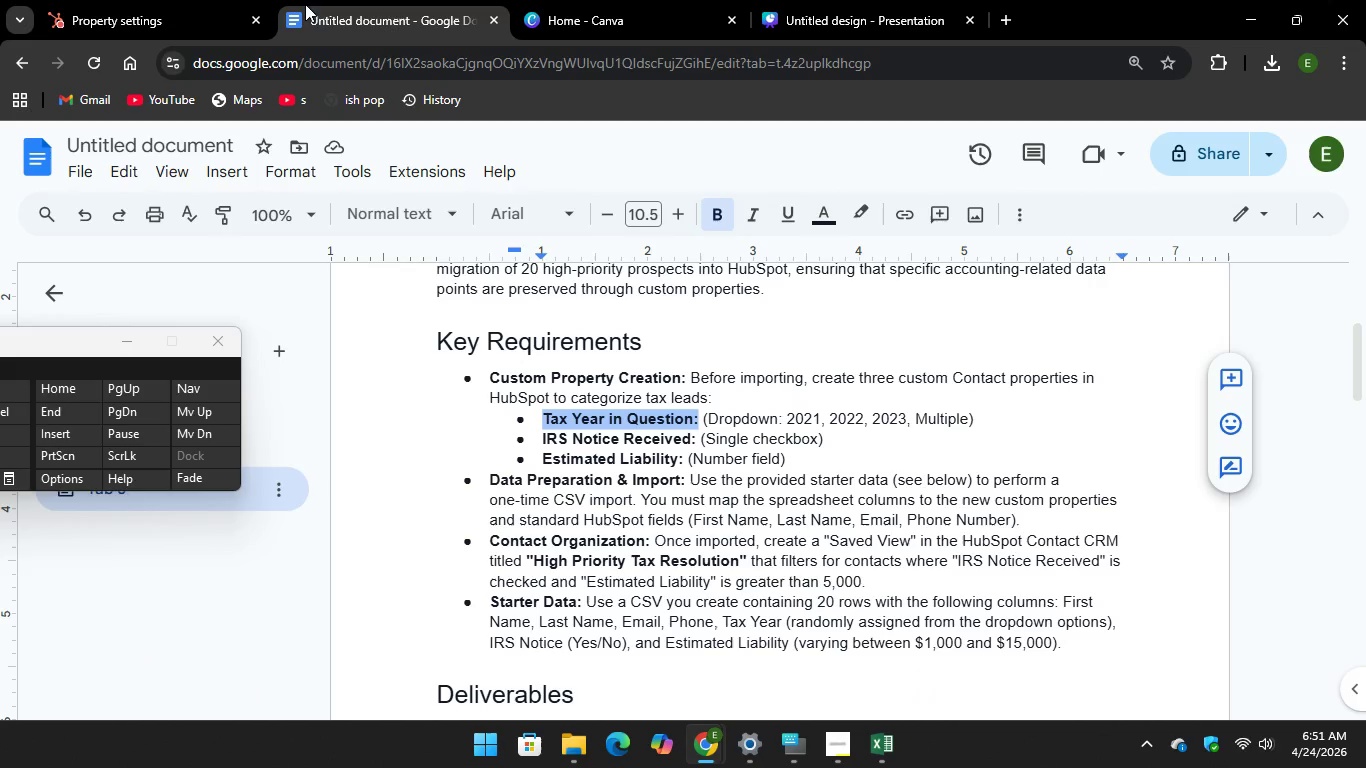 
left_click([171, 18])
 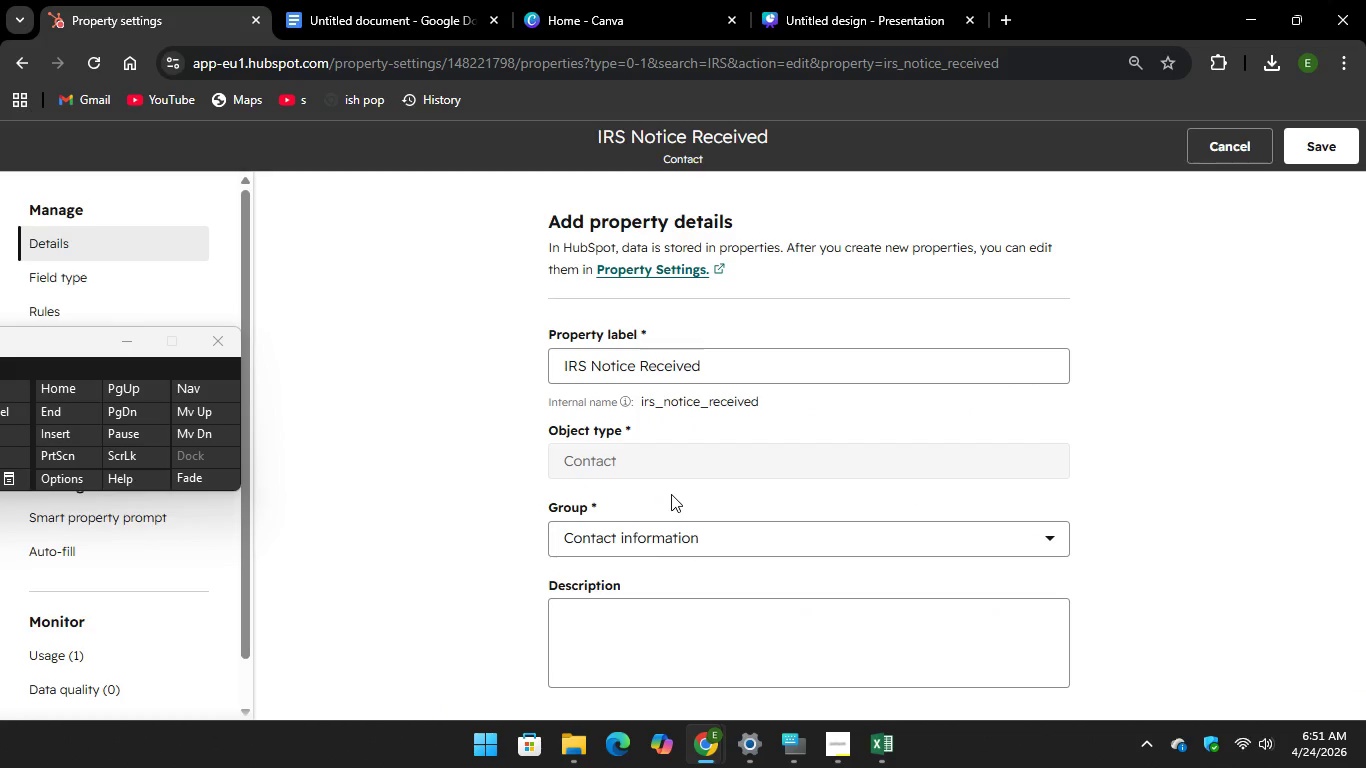 
scroll: coordinate [671, 494], scroll_direction: down, amount: 4.0
 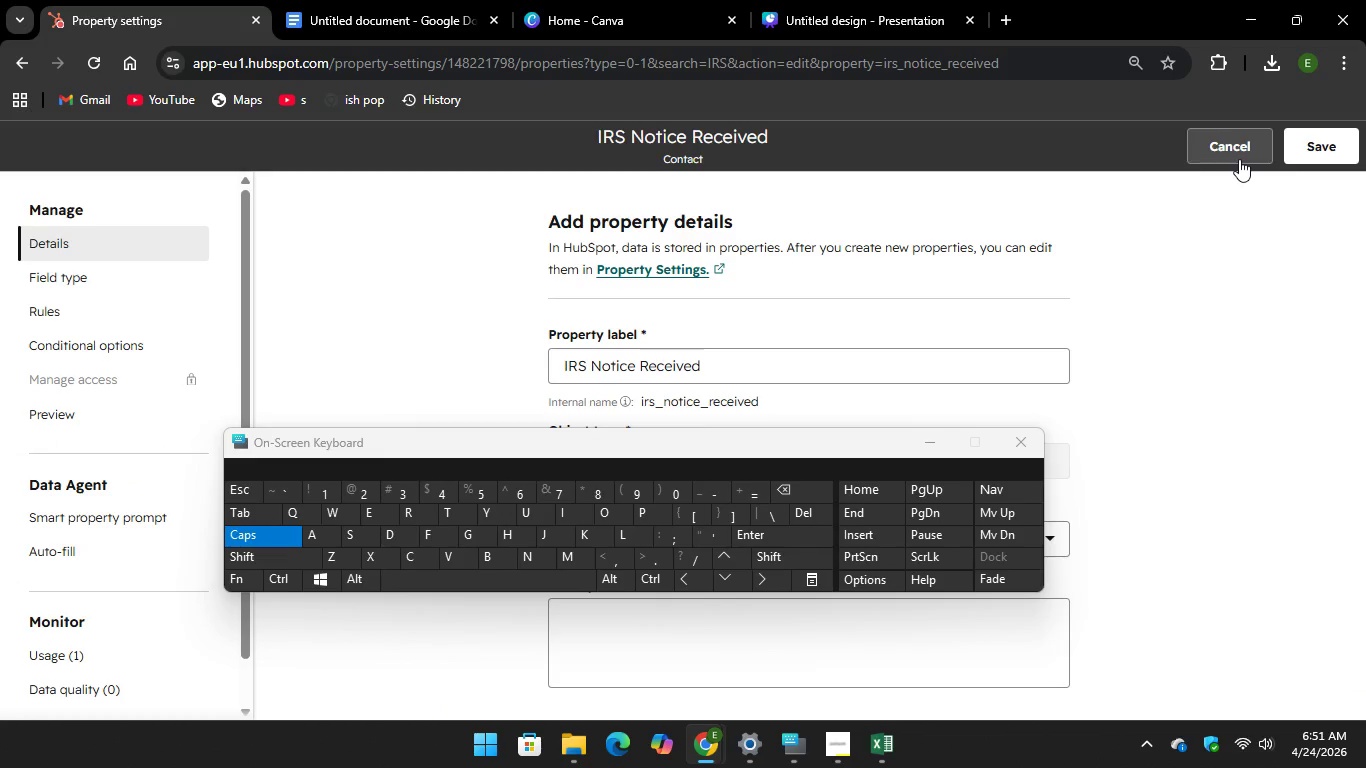 
left_click([1239, 159])
 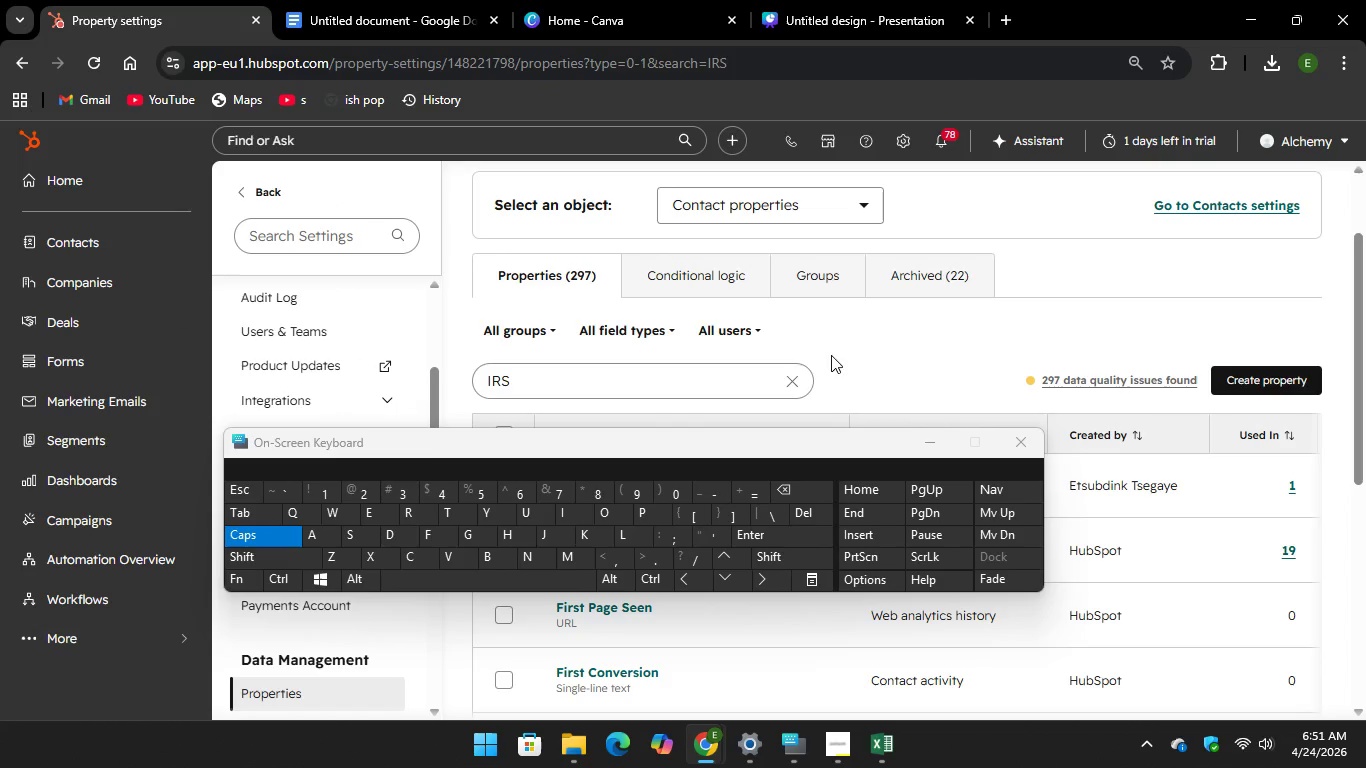 
left_click([794, 372])
 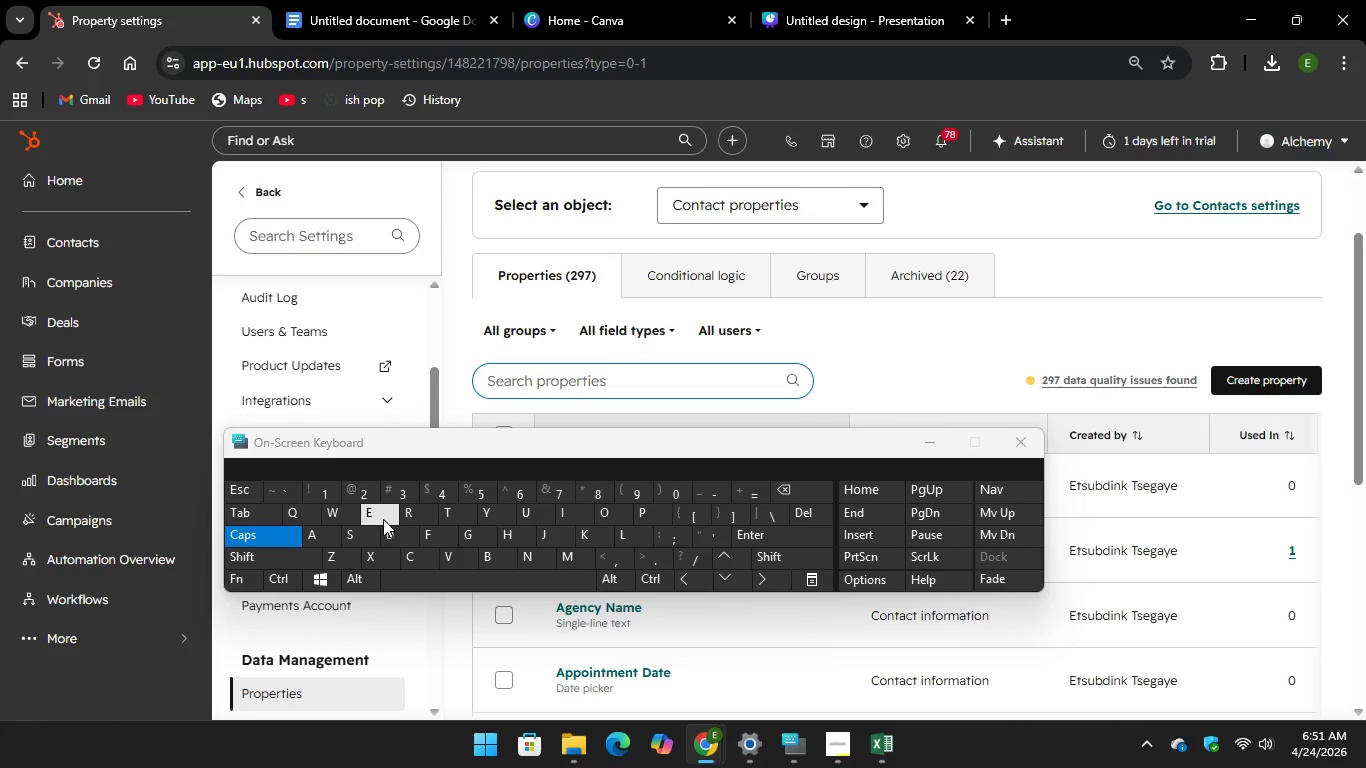 
type(ES)
 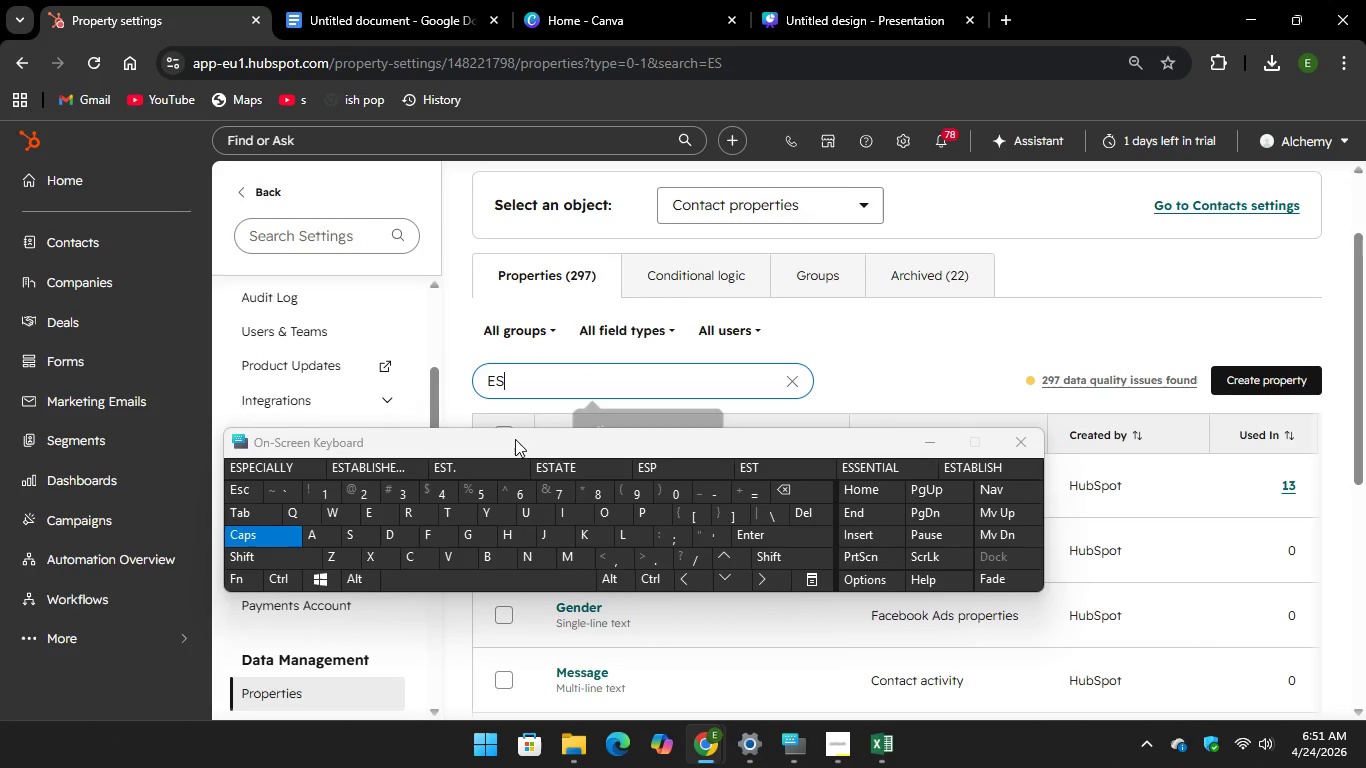 
mouse_move([607, 133])
 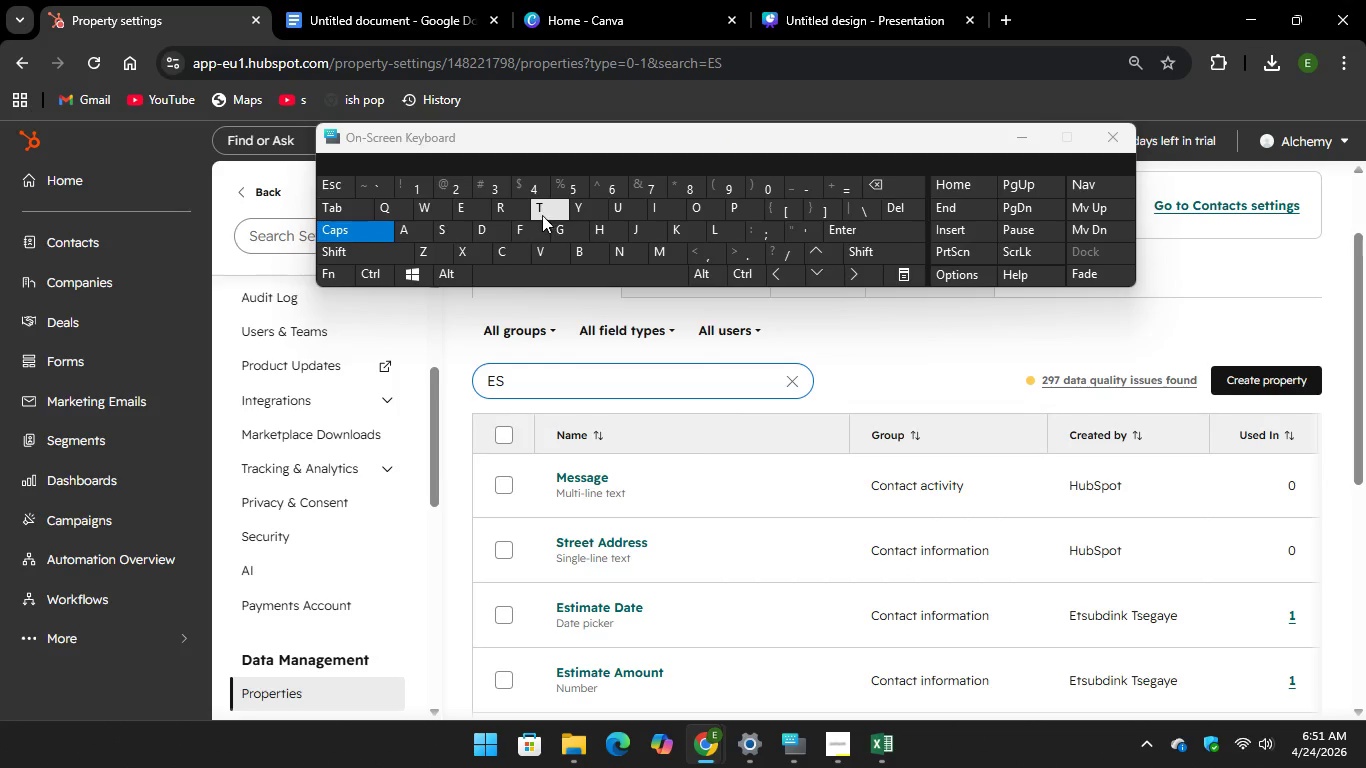 
key(T)
 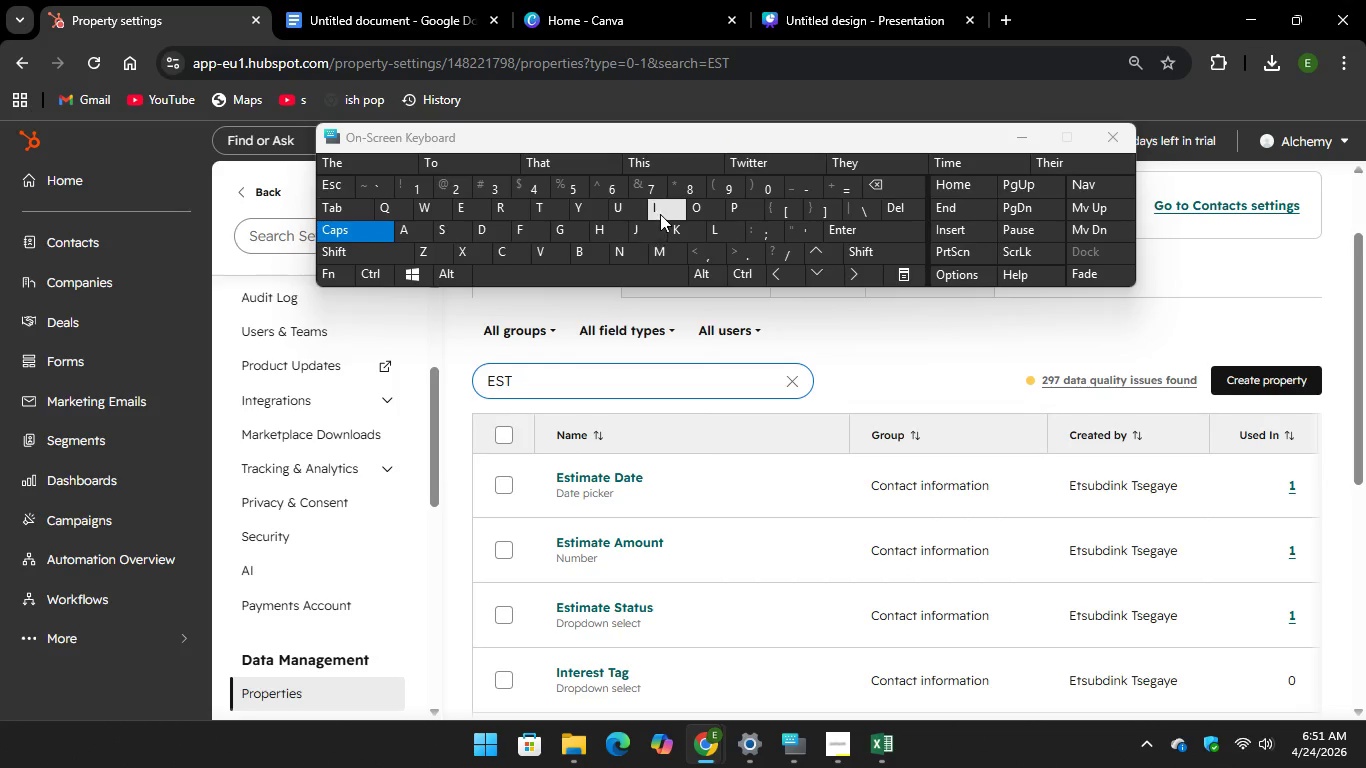 
type(IM)
 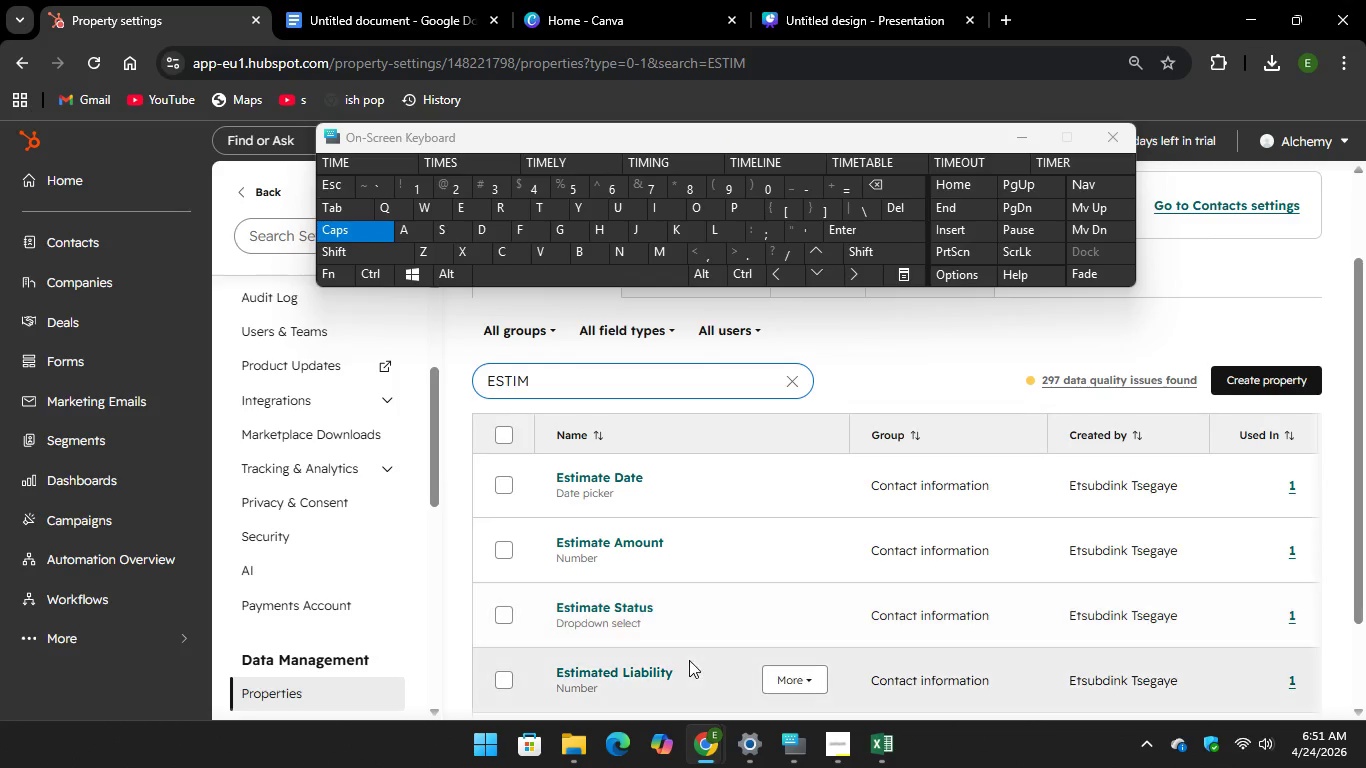 
double_click([683, 666])
 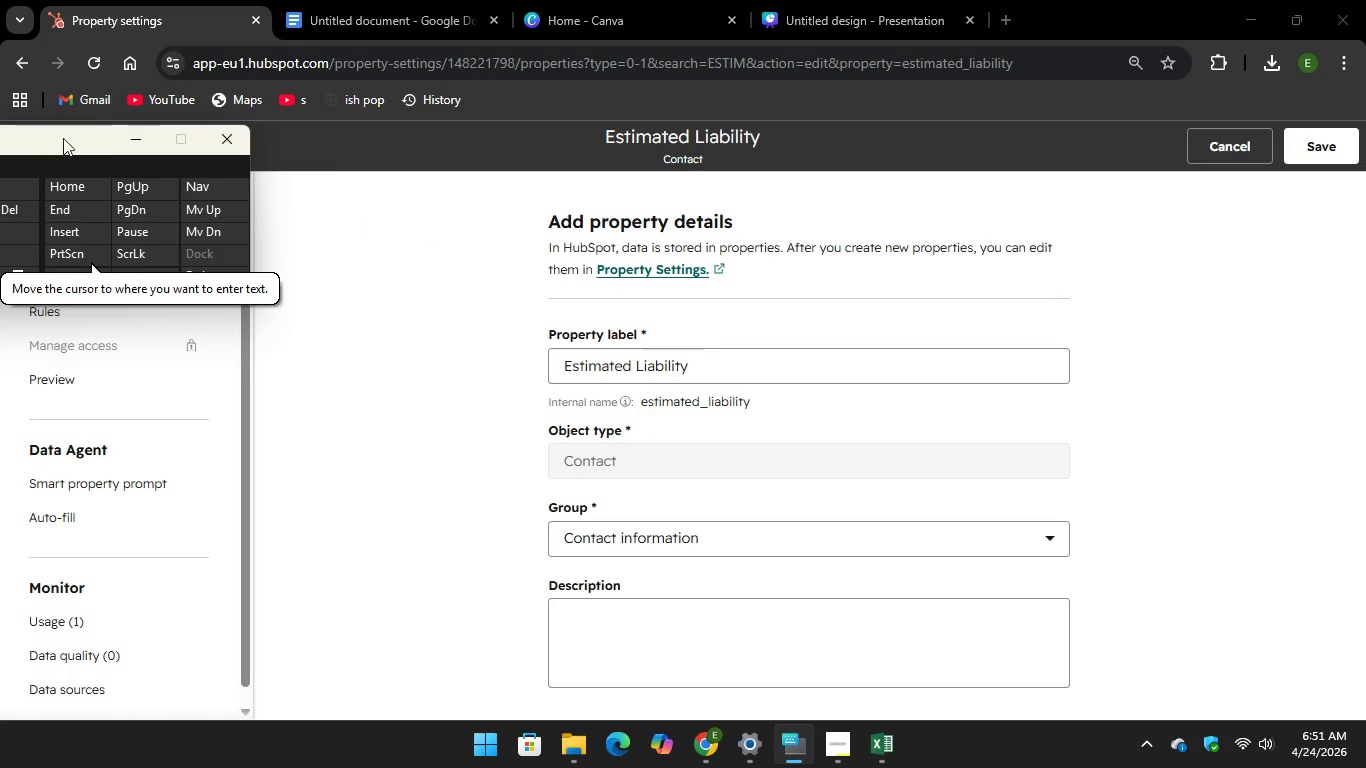 
wait(13.12)
 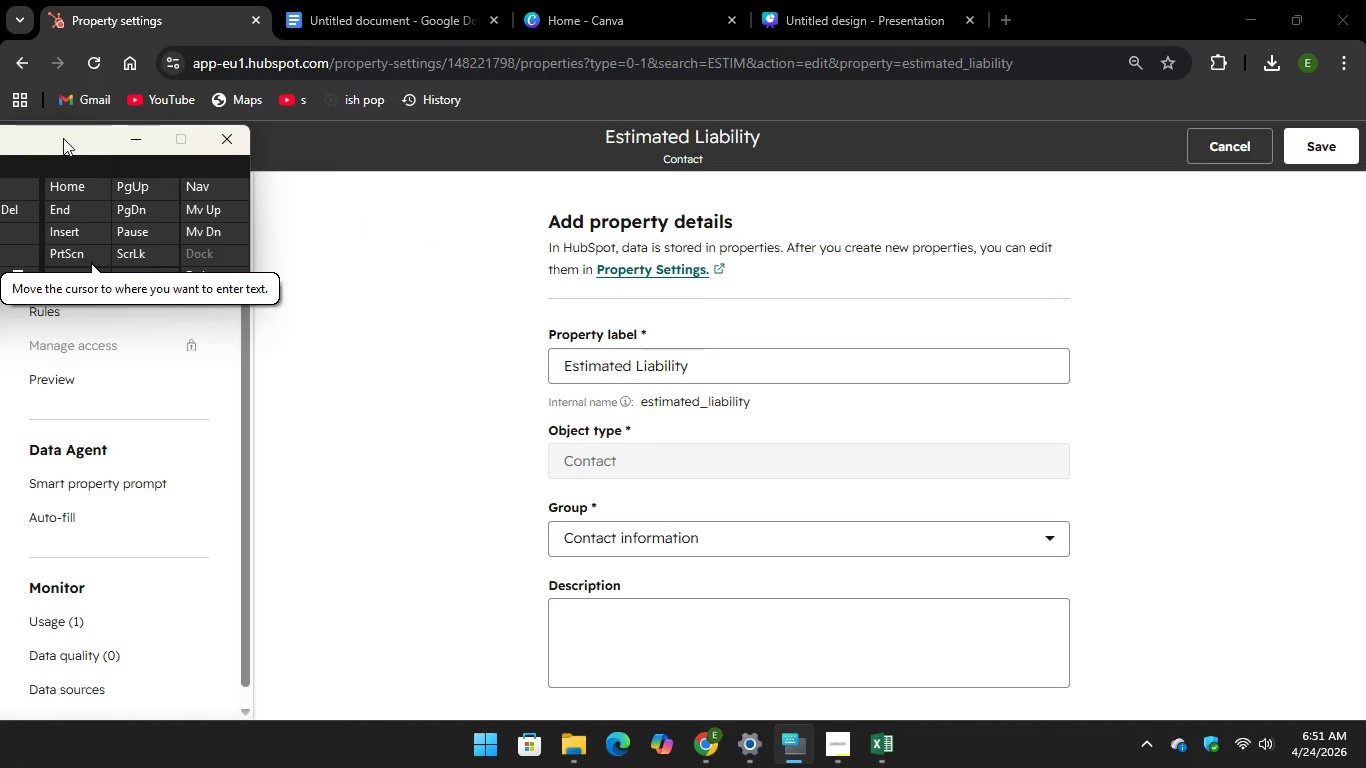 
left_click([416, 149])
 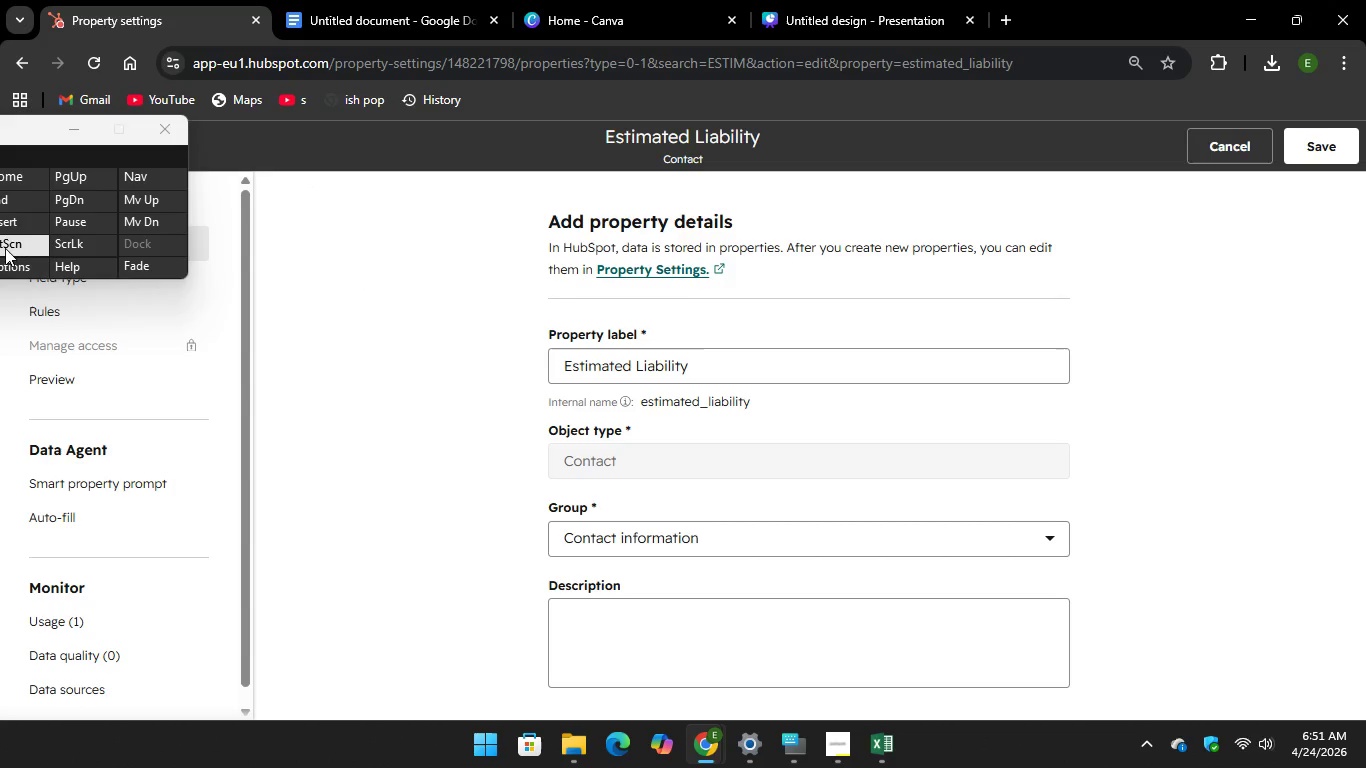 
key(PrintScreen)
 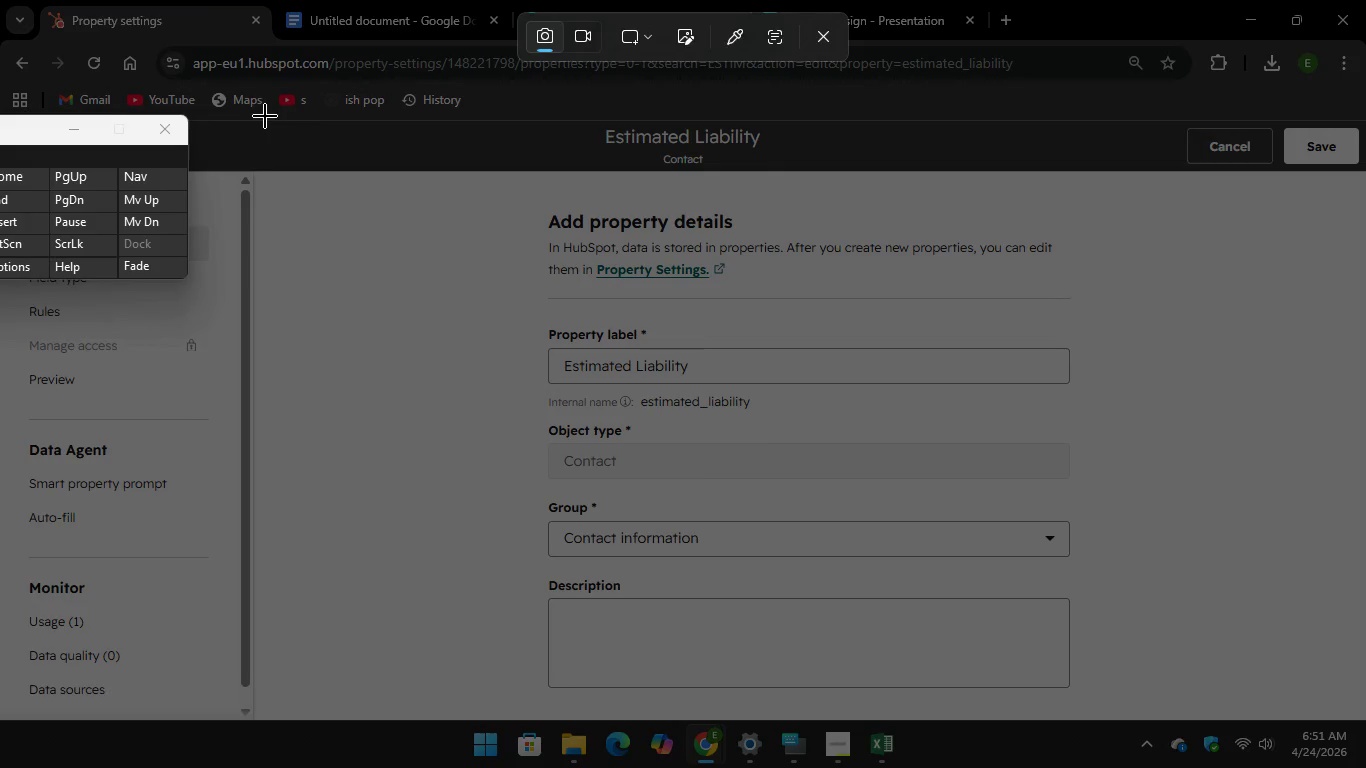 
left_click_drag(start_coordinate=[261, 114], to_coordinate=[1365, 724])
 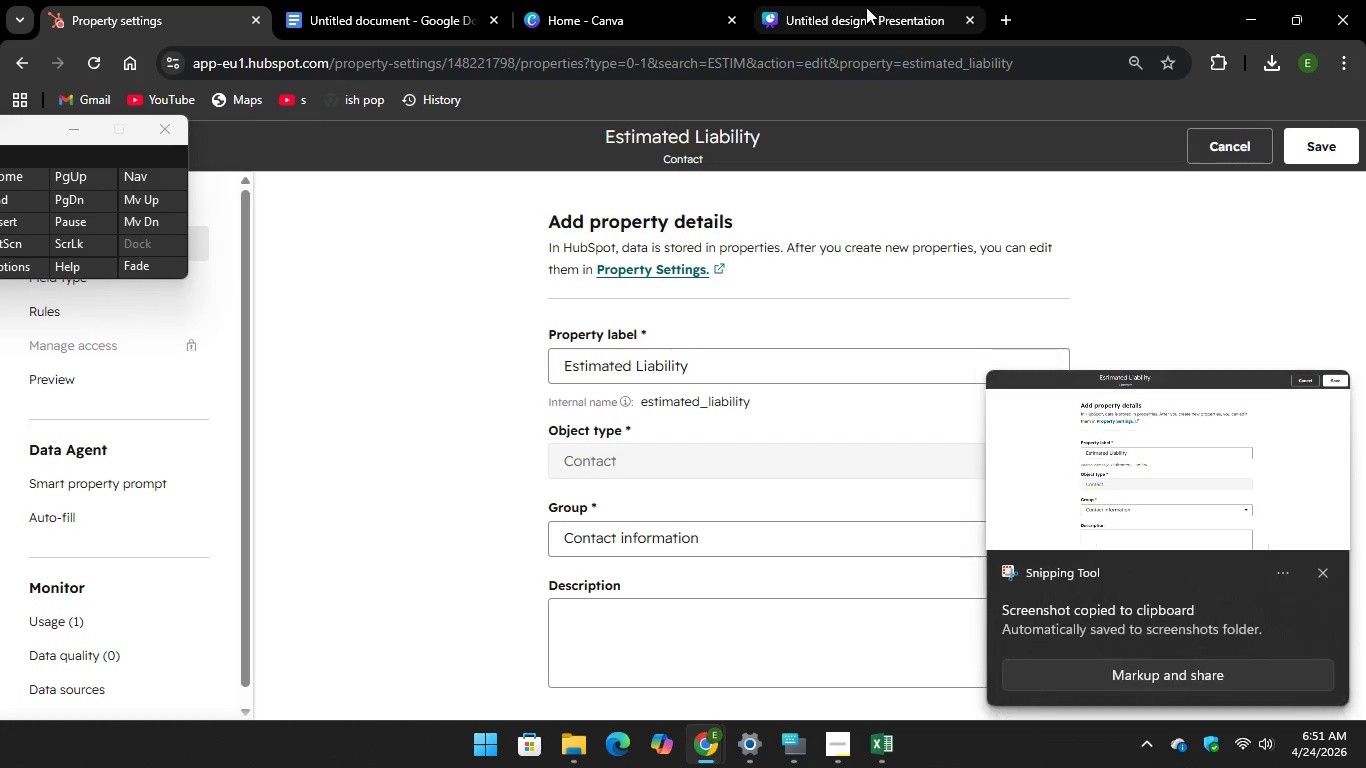 
left_click([866, 7])
 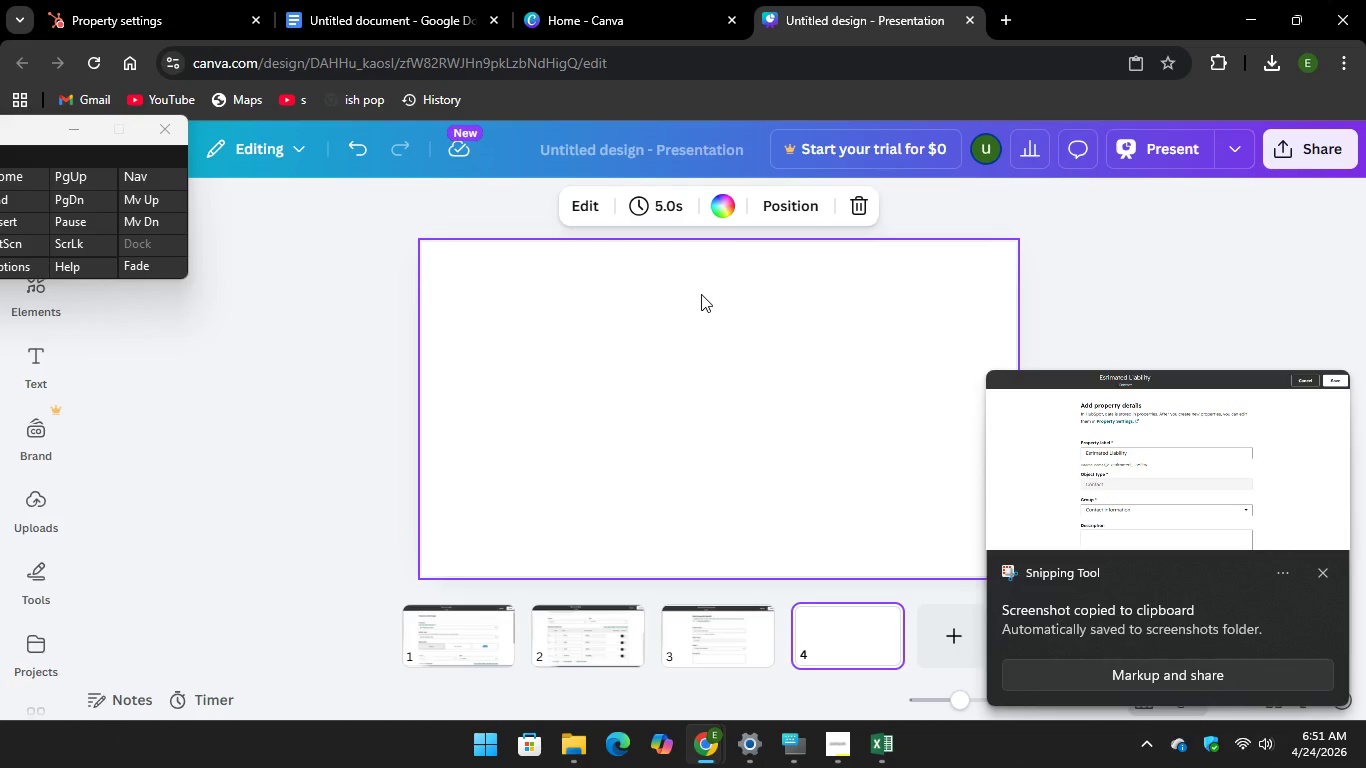 
right_click([700, 295])
 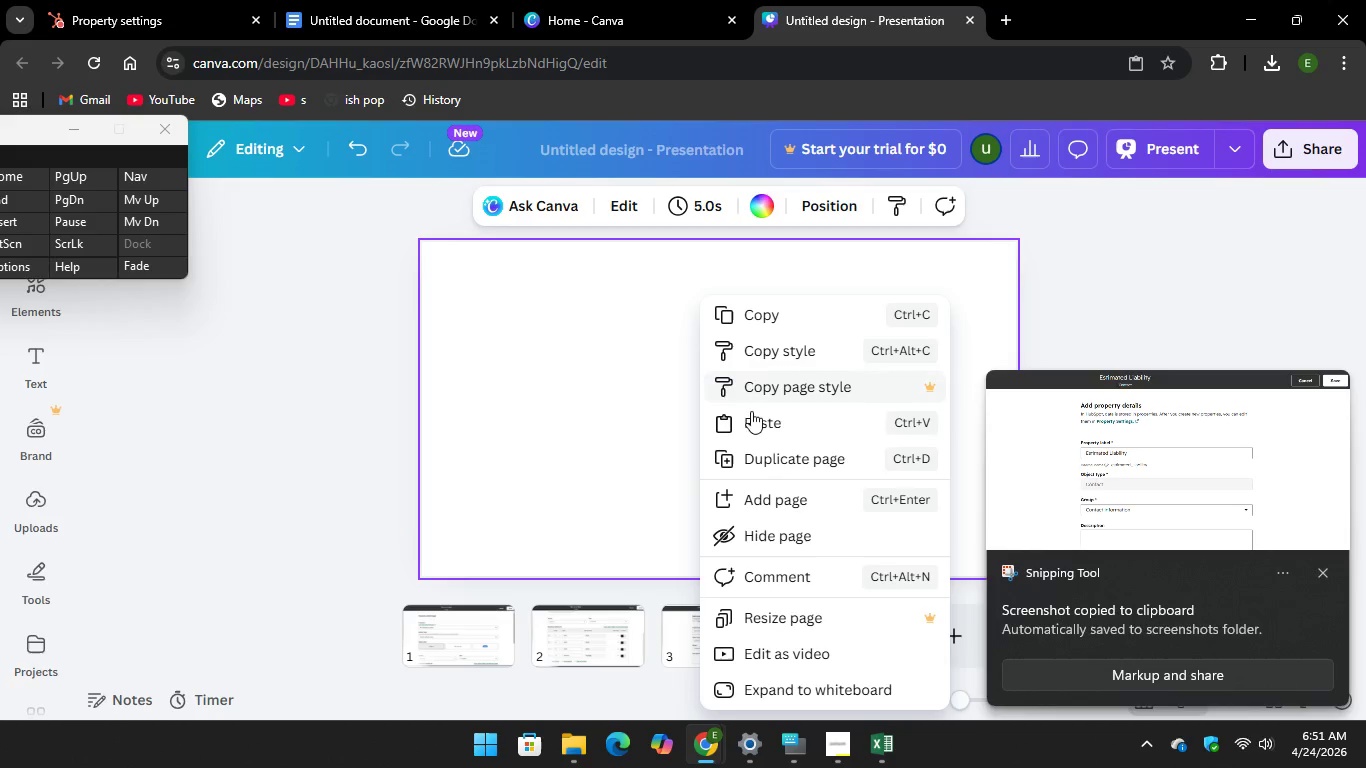 
left_click([744, 426])
 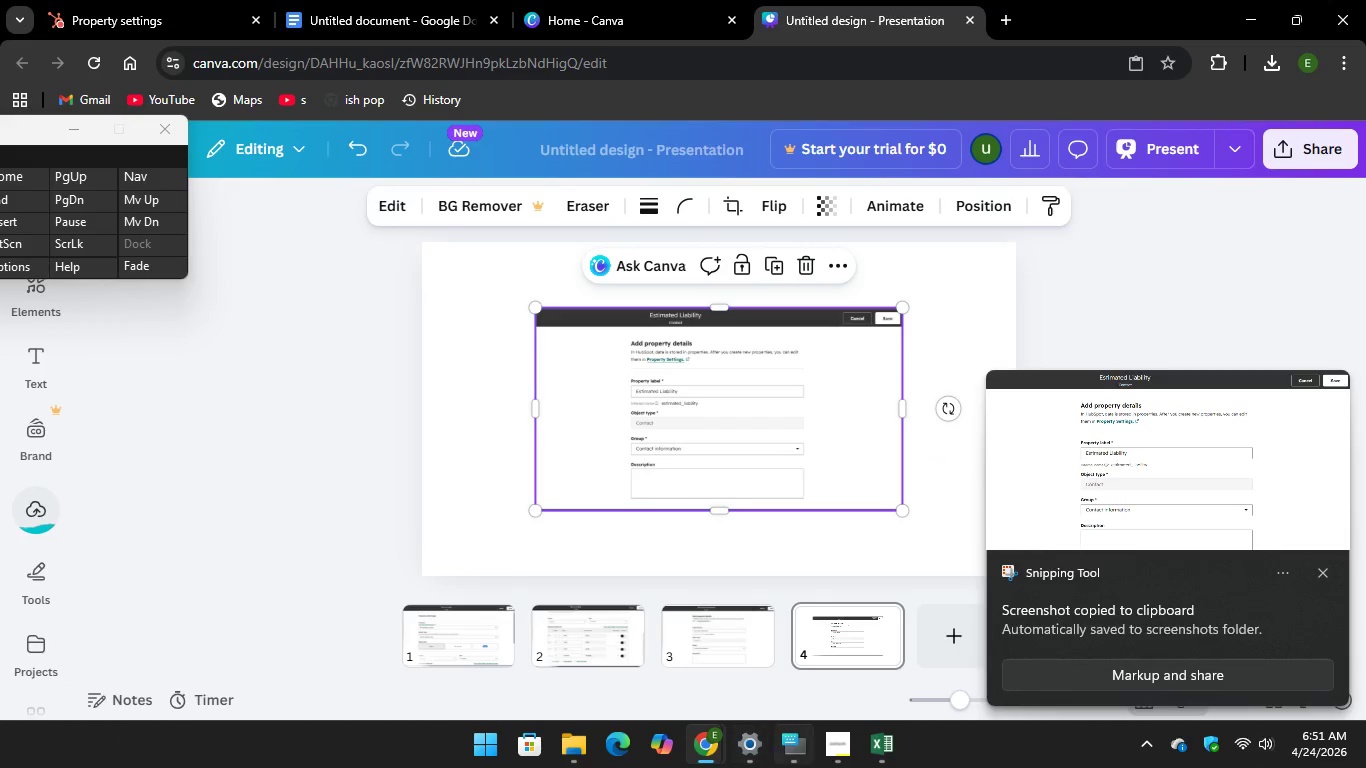 
left_click([836, 748])